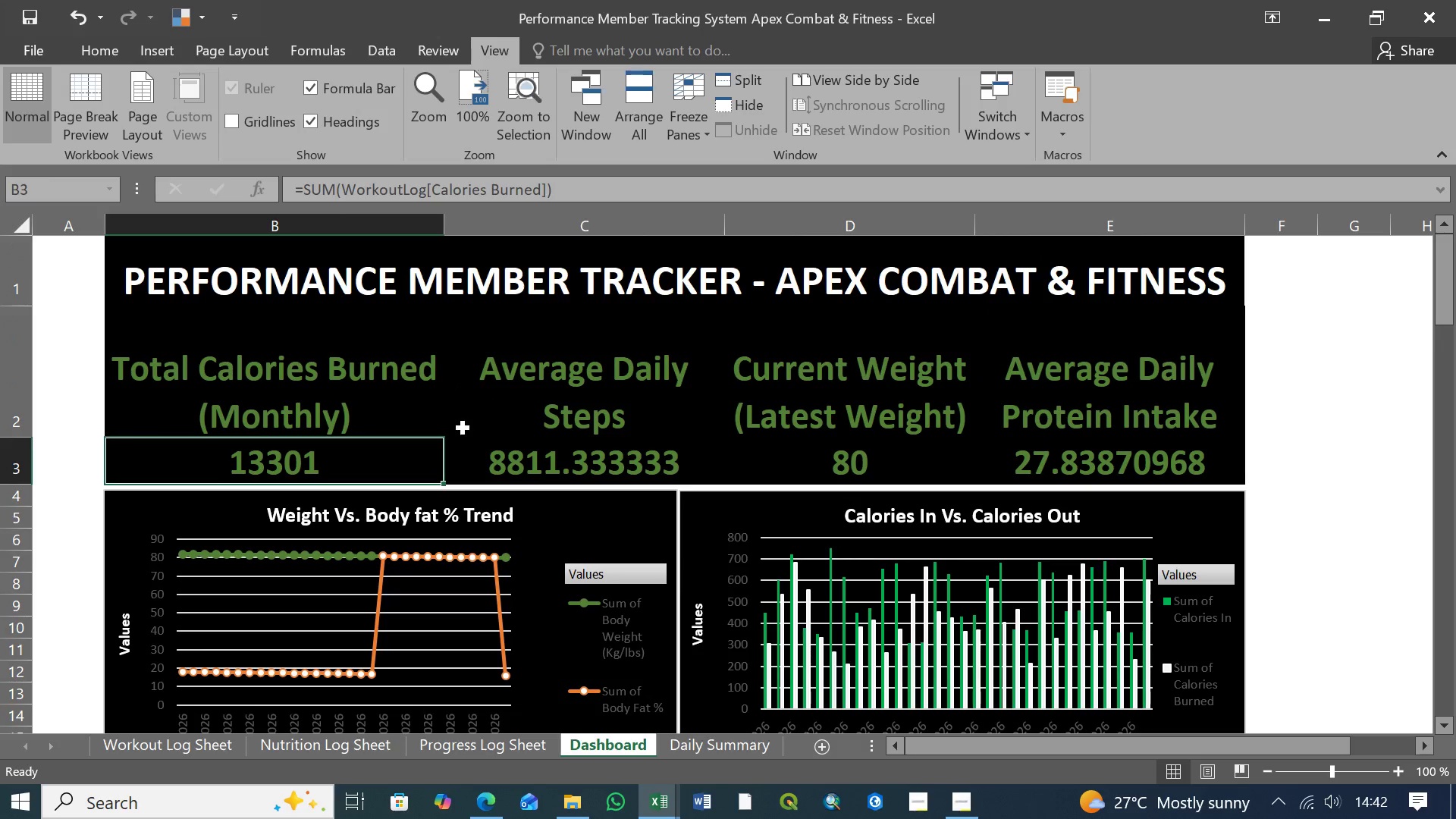 
left_click([610, 471])
 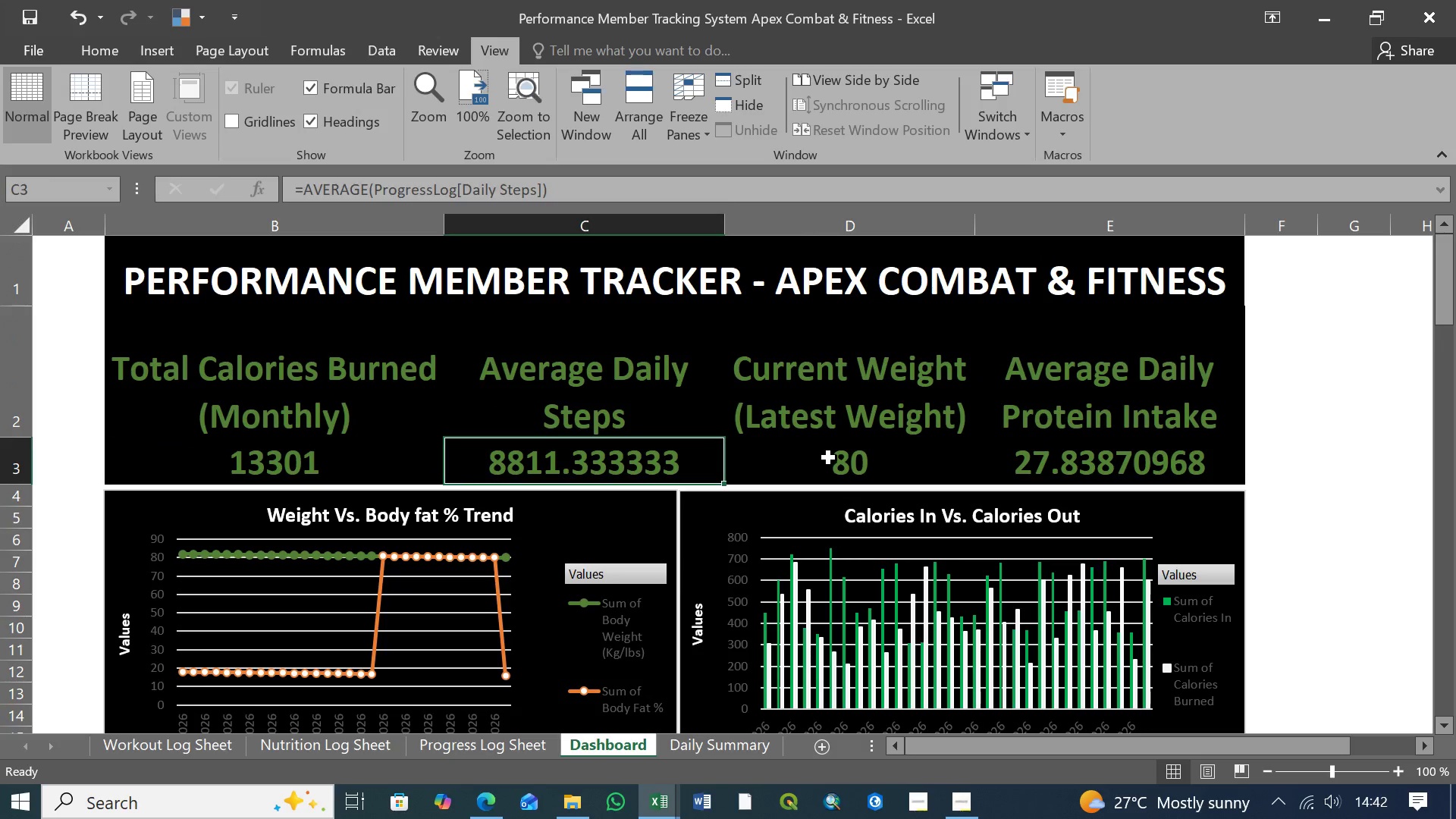 
left_click([829, 458])
 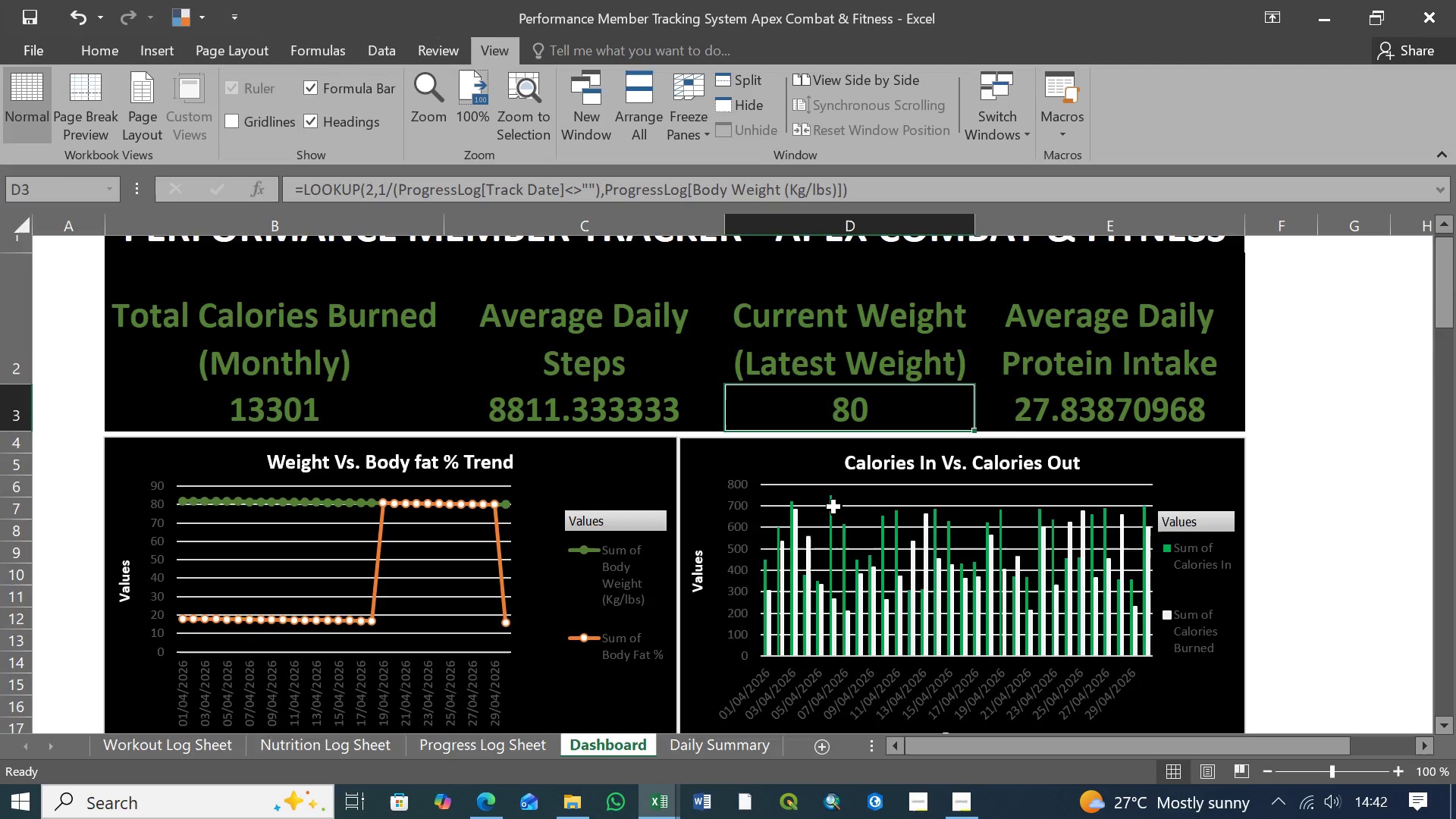 
scroll: coordinate [834, 507], scroll_direction: down, amount: 5.0
 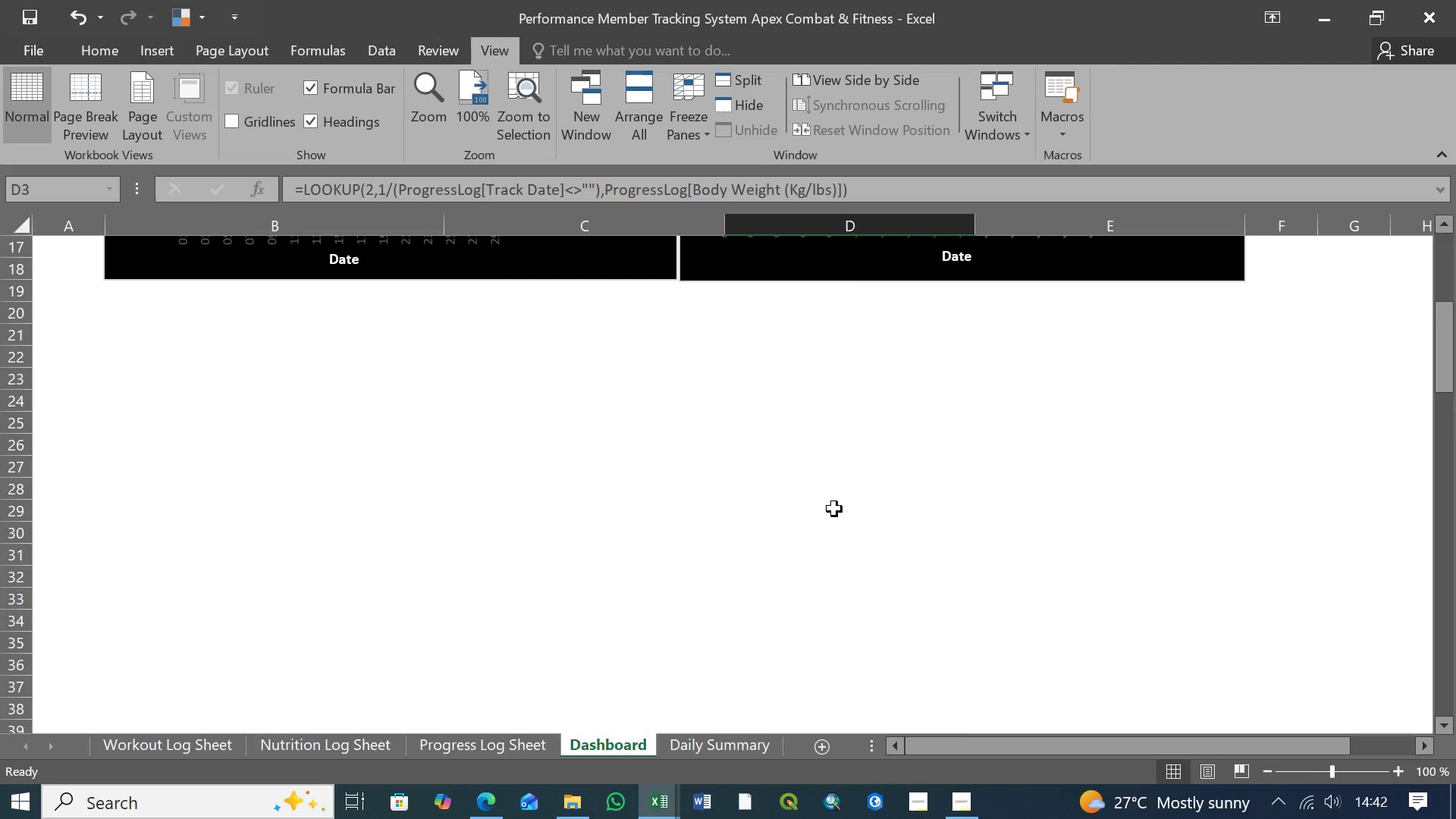 
scroll: coordinate [834, 509], scroll_direction: up, amount: 1.0
 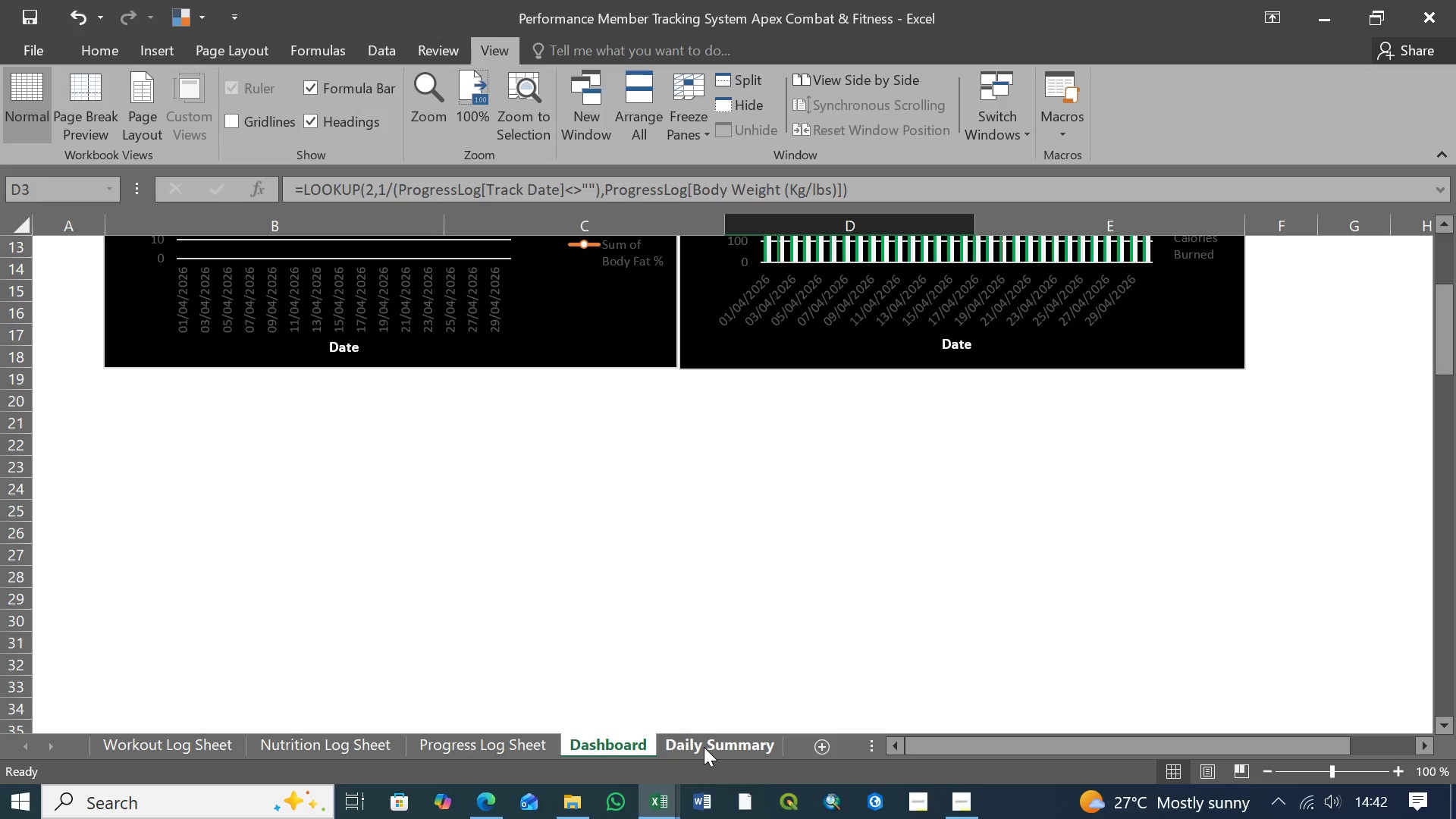 
left_click([704, 747])
 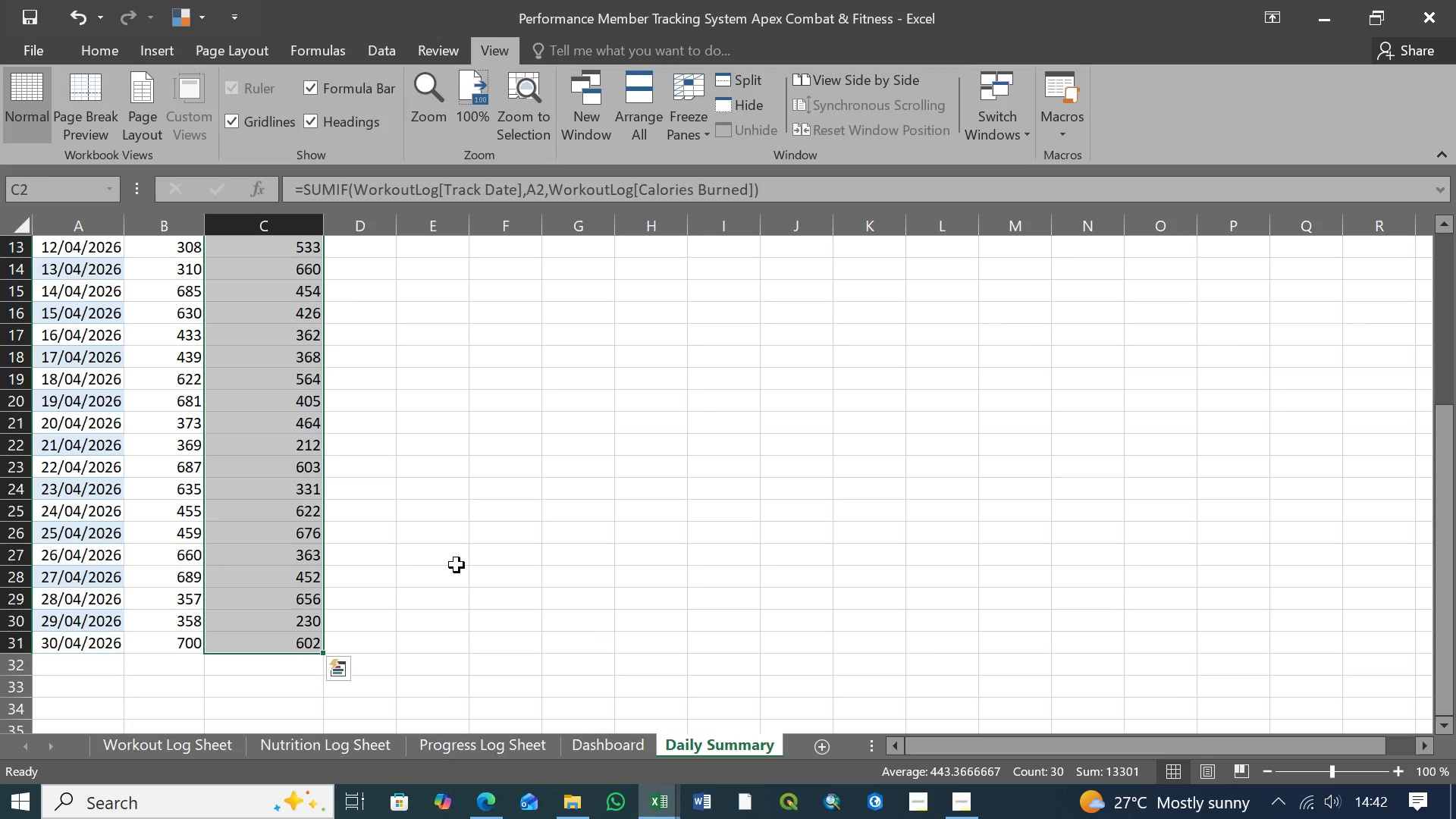 
scroll: coordinate [447, 557], scroll_direction: up, amount: 14.0
 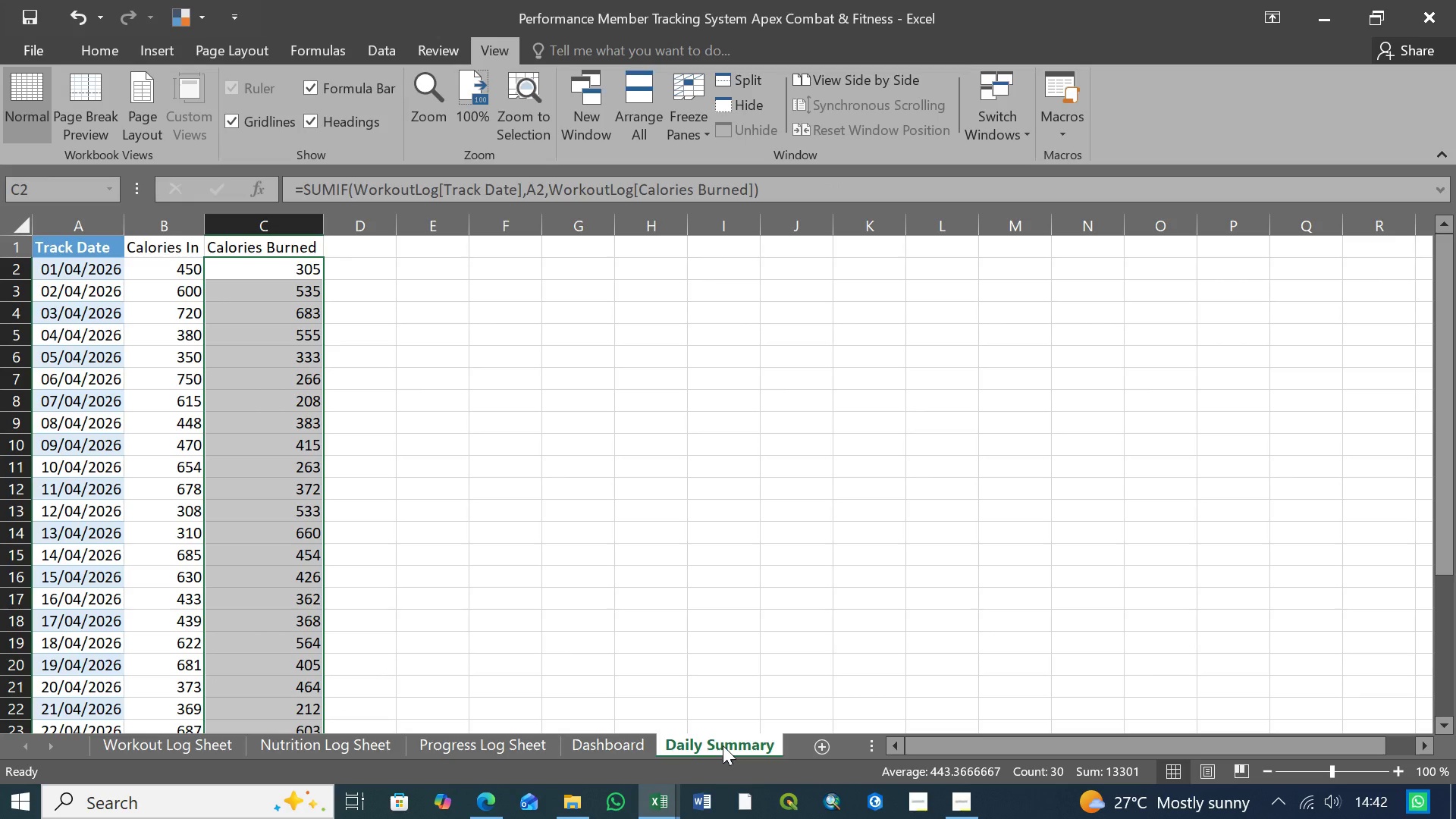 
right_click([723, 745])
 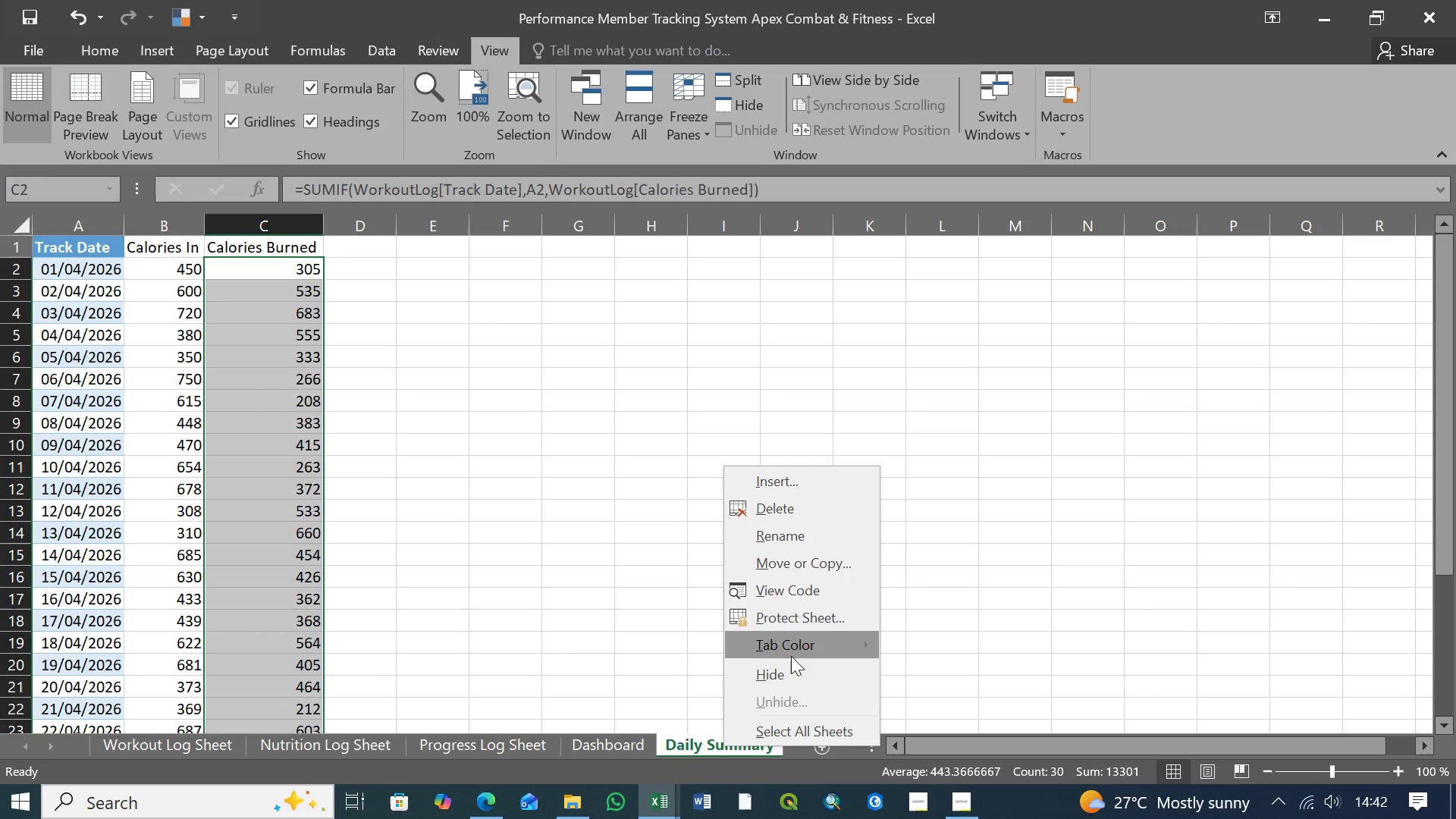 
left_click([791, 672])
 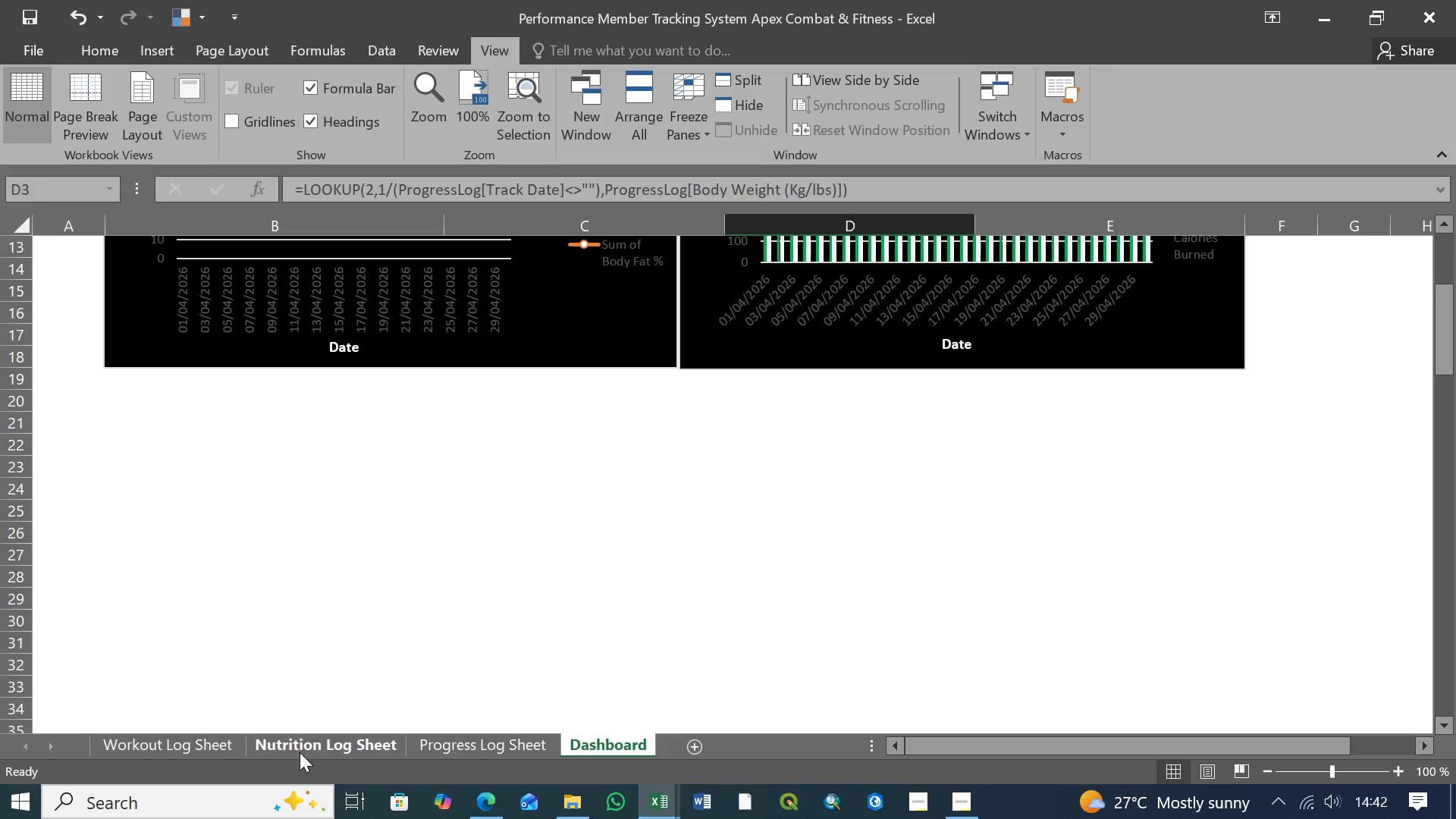 
wait(8.06)
 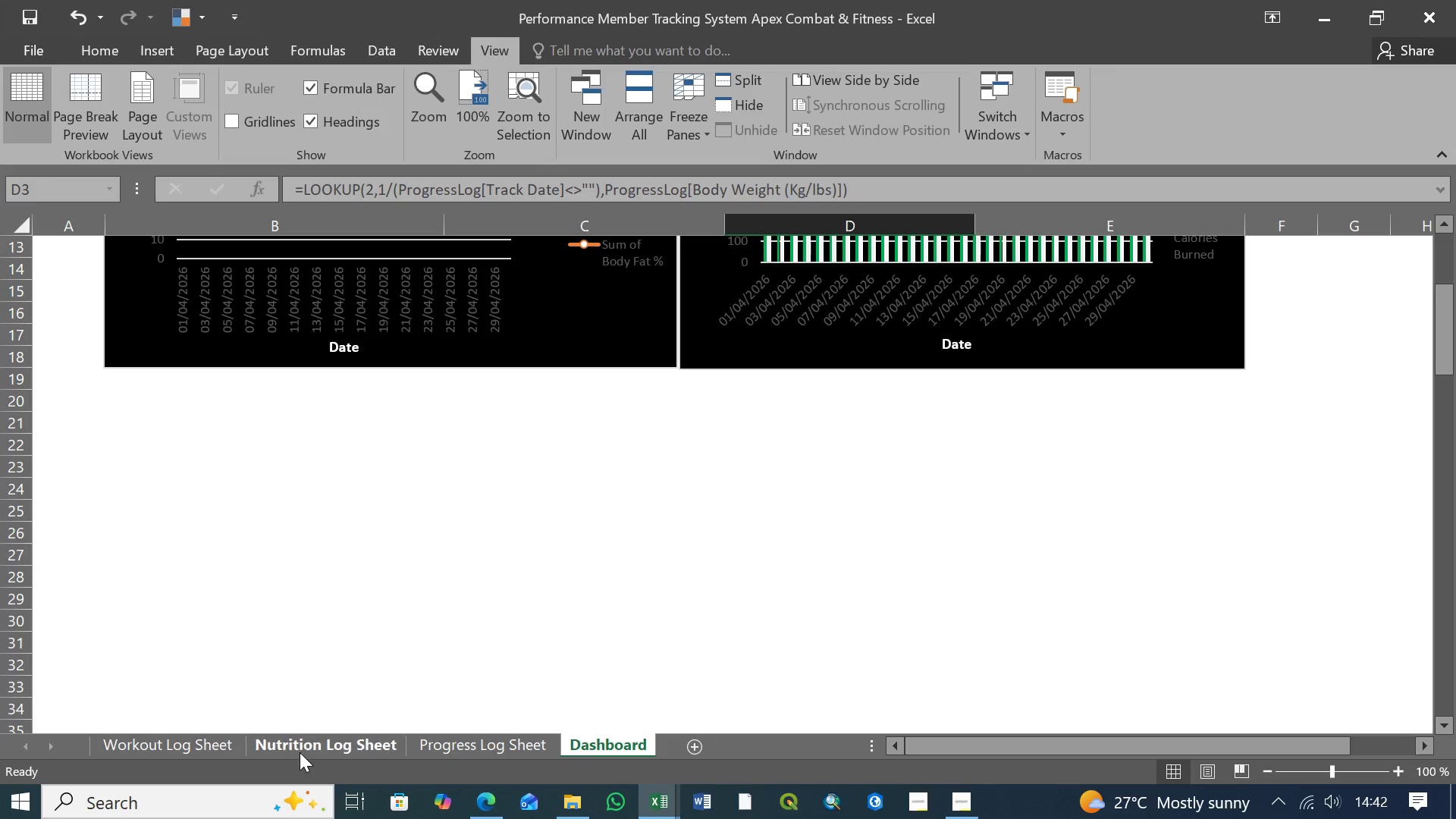 
left_click([152, 746])
 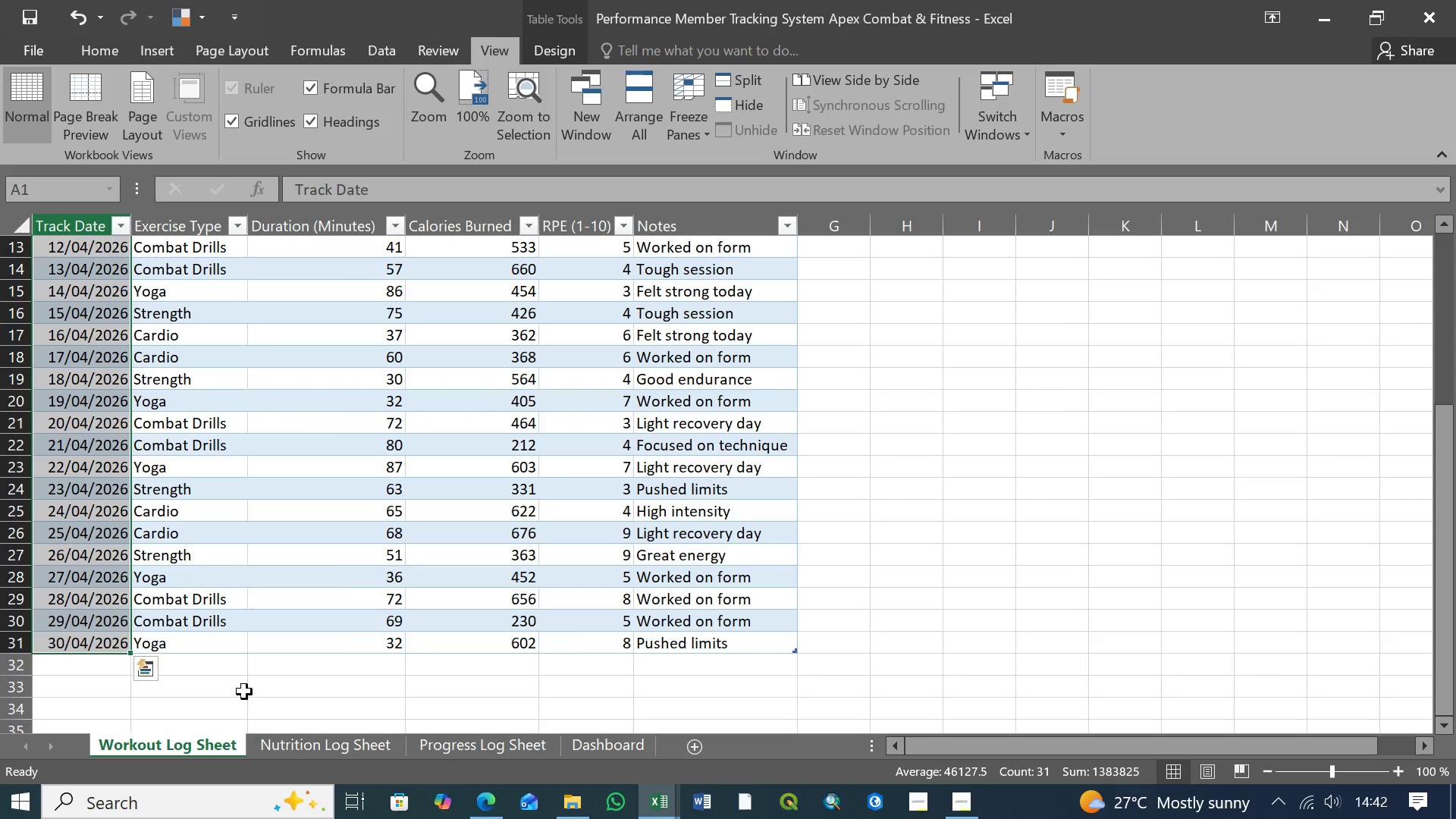 
left_click([244, 684])
 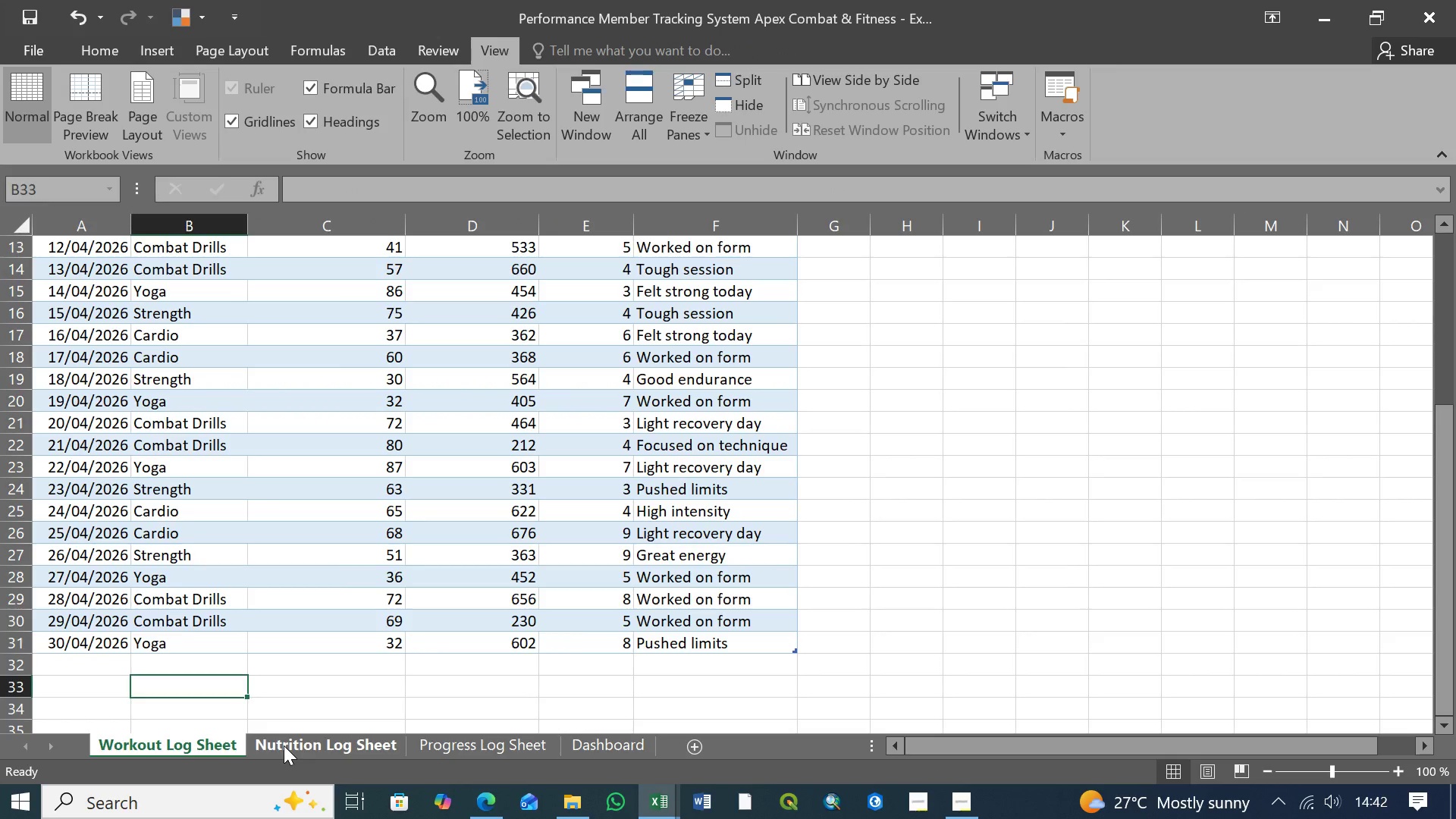 
left_click([284, 745])
 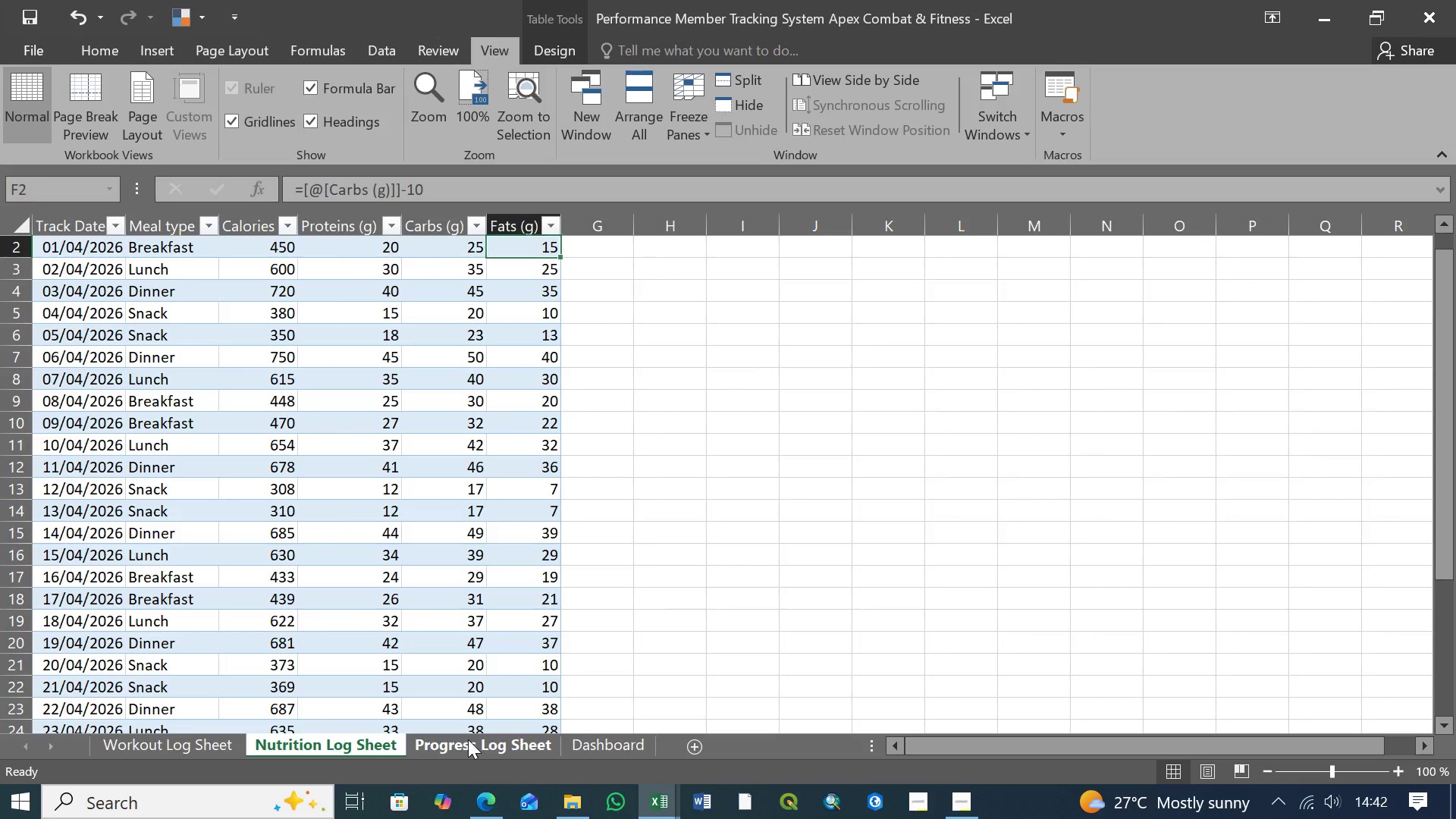 
left_click([468, 739])
 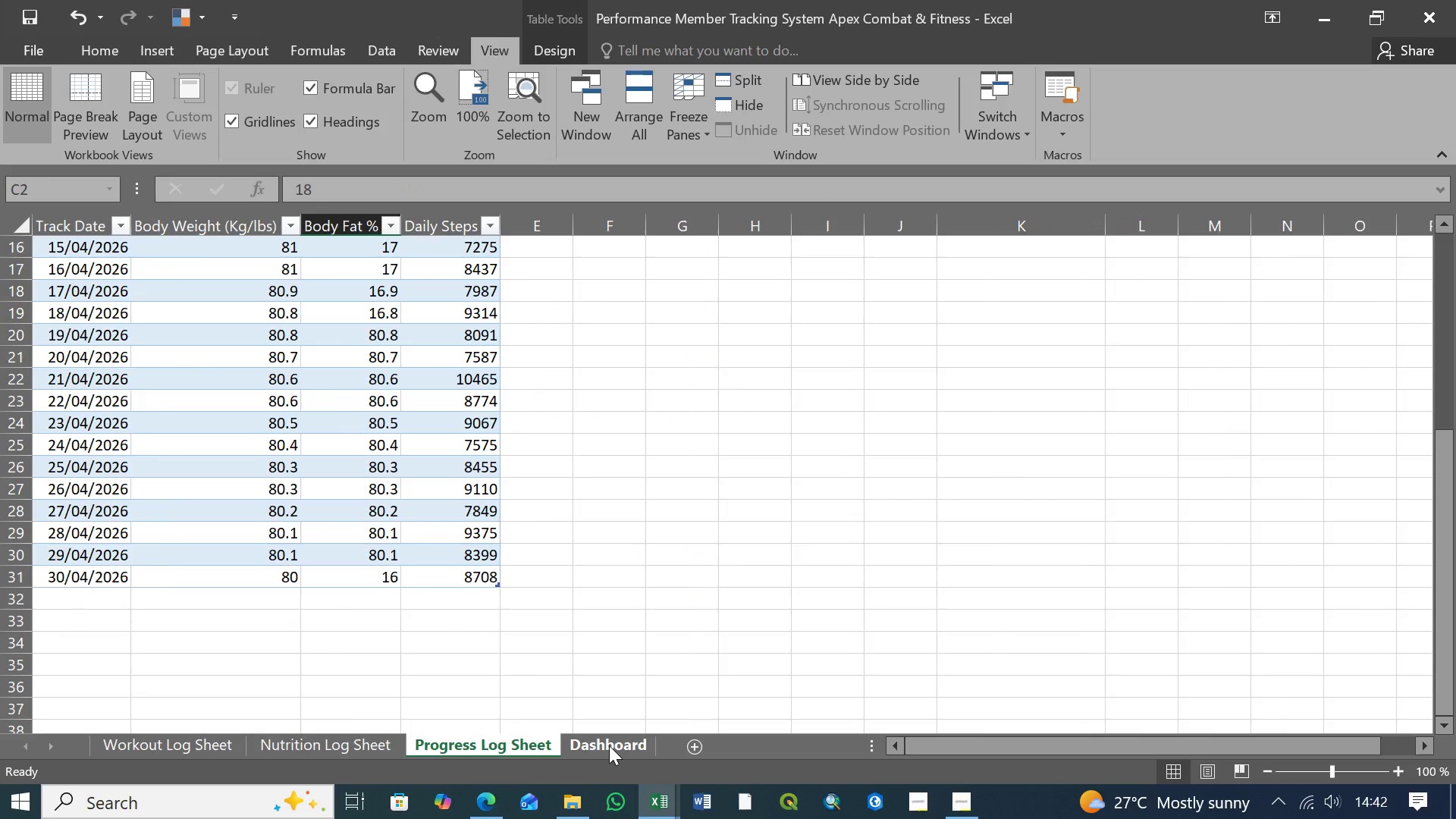 
left_click([609, 745])
 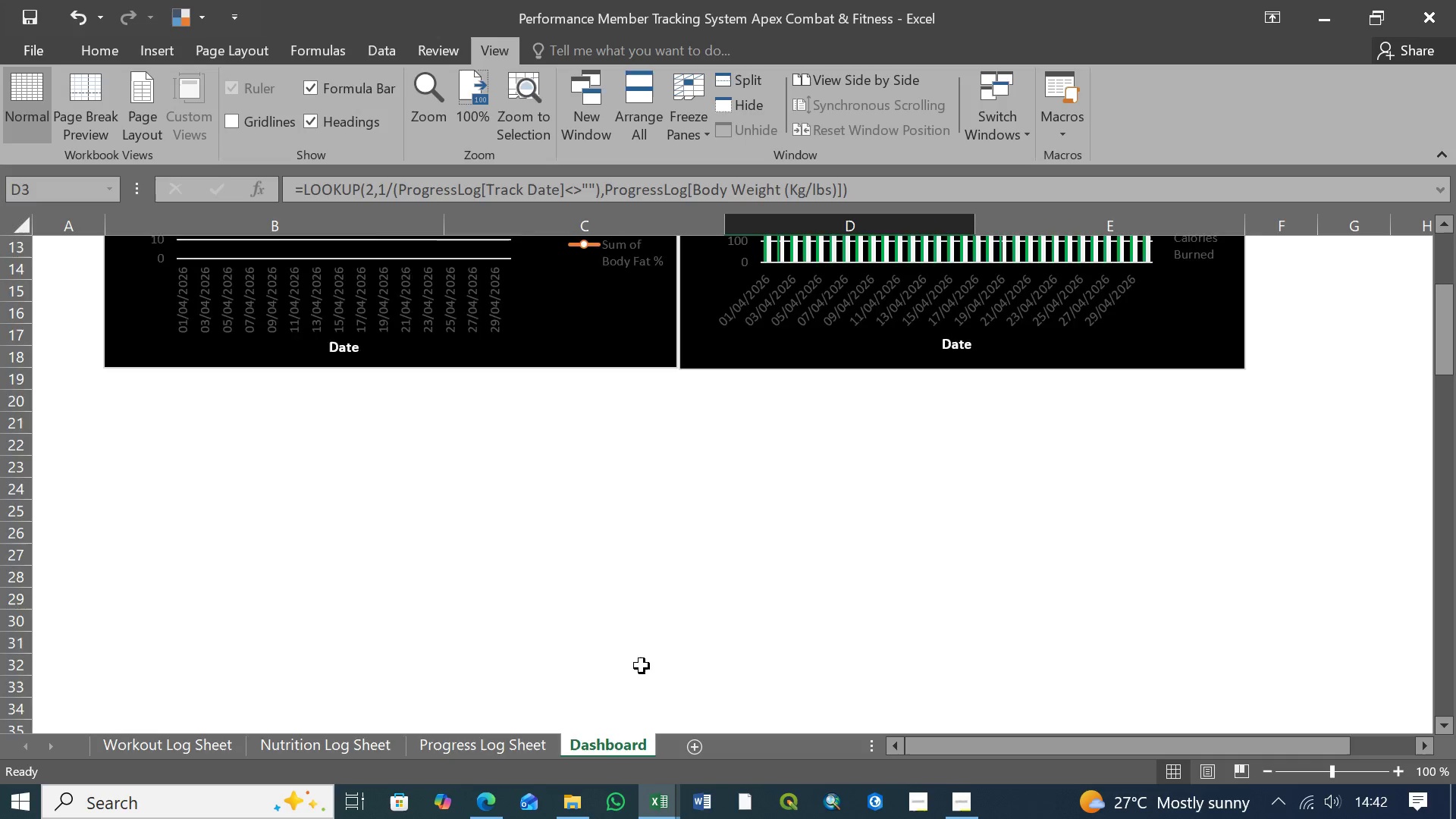 
scroll: coordinate [642, 666], scroll_direction: up, amount: 11.0
 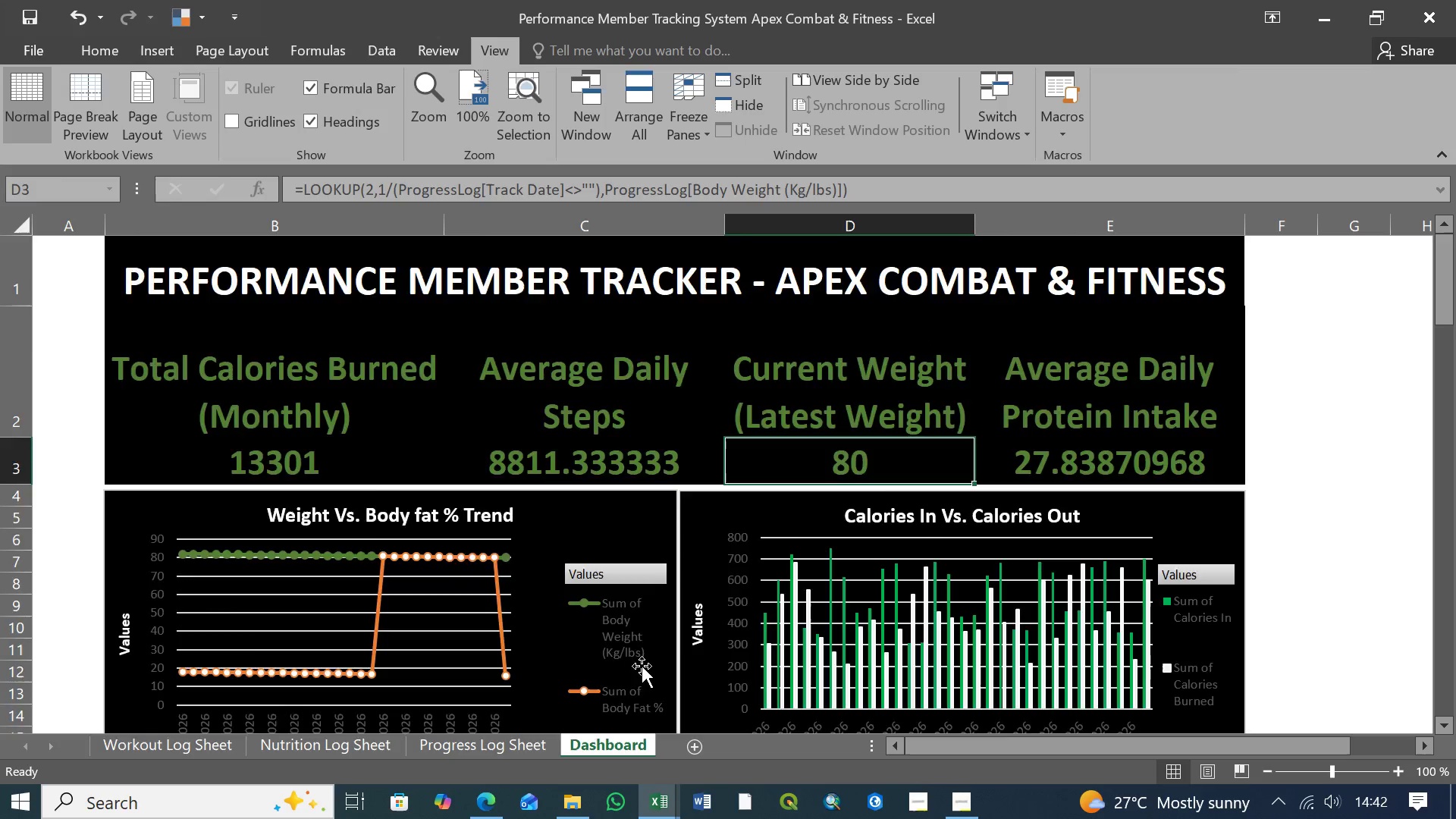 
scroll: coordinate [642, 666], scroll_direction: down, amount: 1.0
 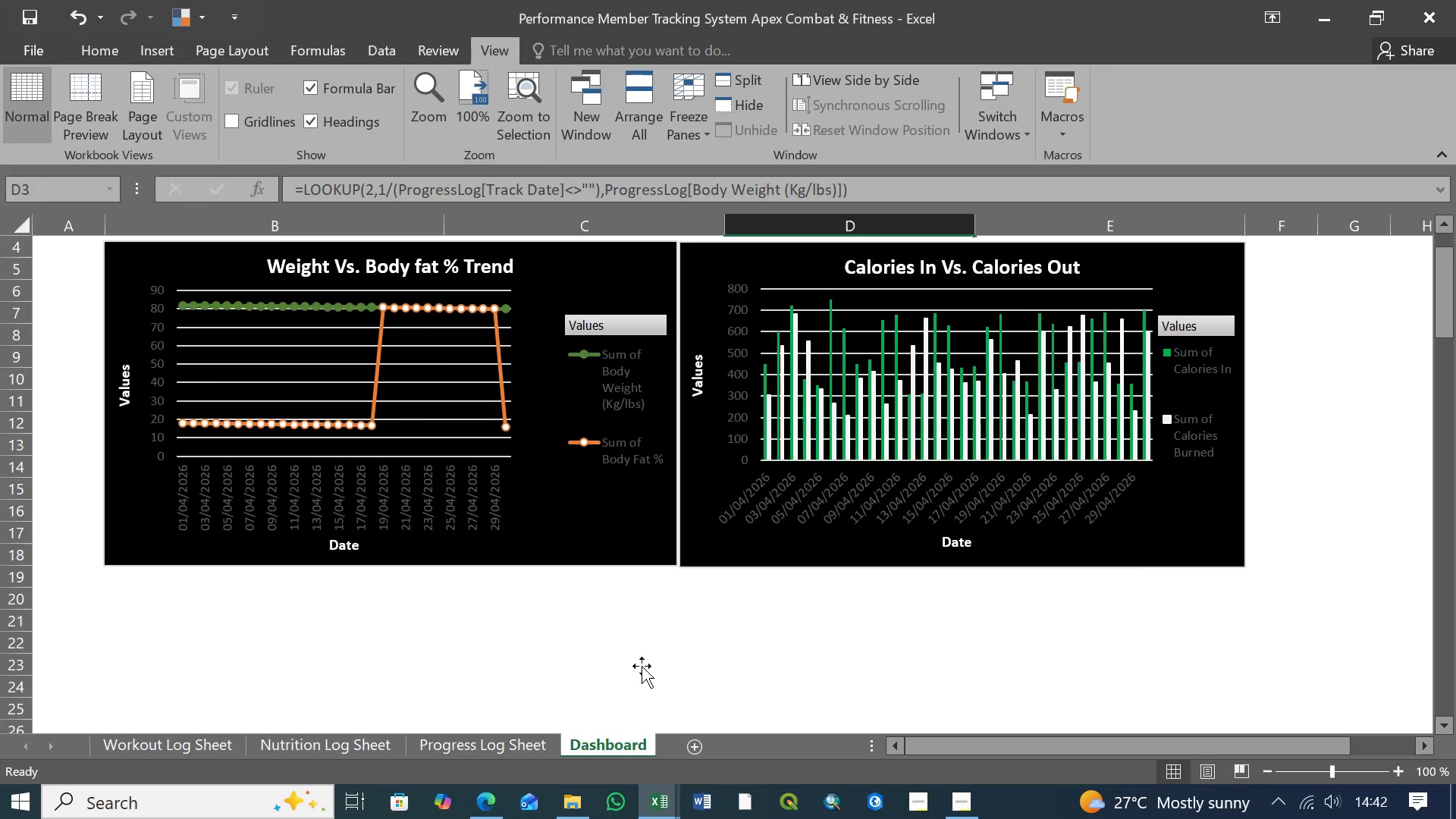 
scroll: coordinate [642, 666], scroll_direction: up, amount: 8.0
 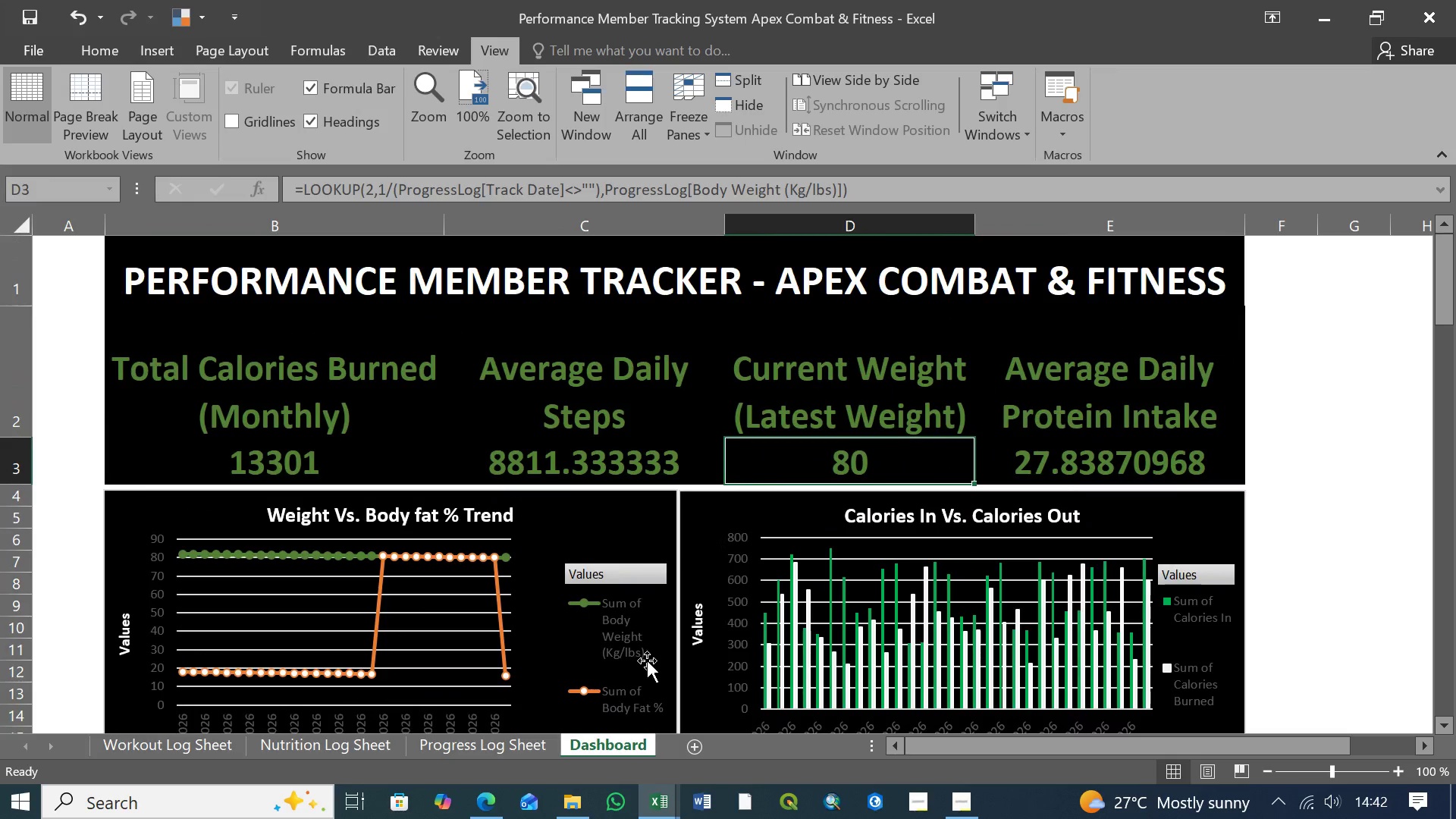 
scroll: coordinate [937, 601], scroll_direction: none, amount: 0.0
 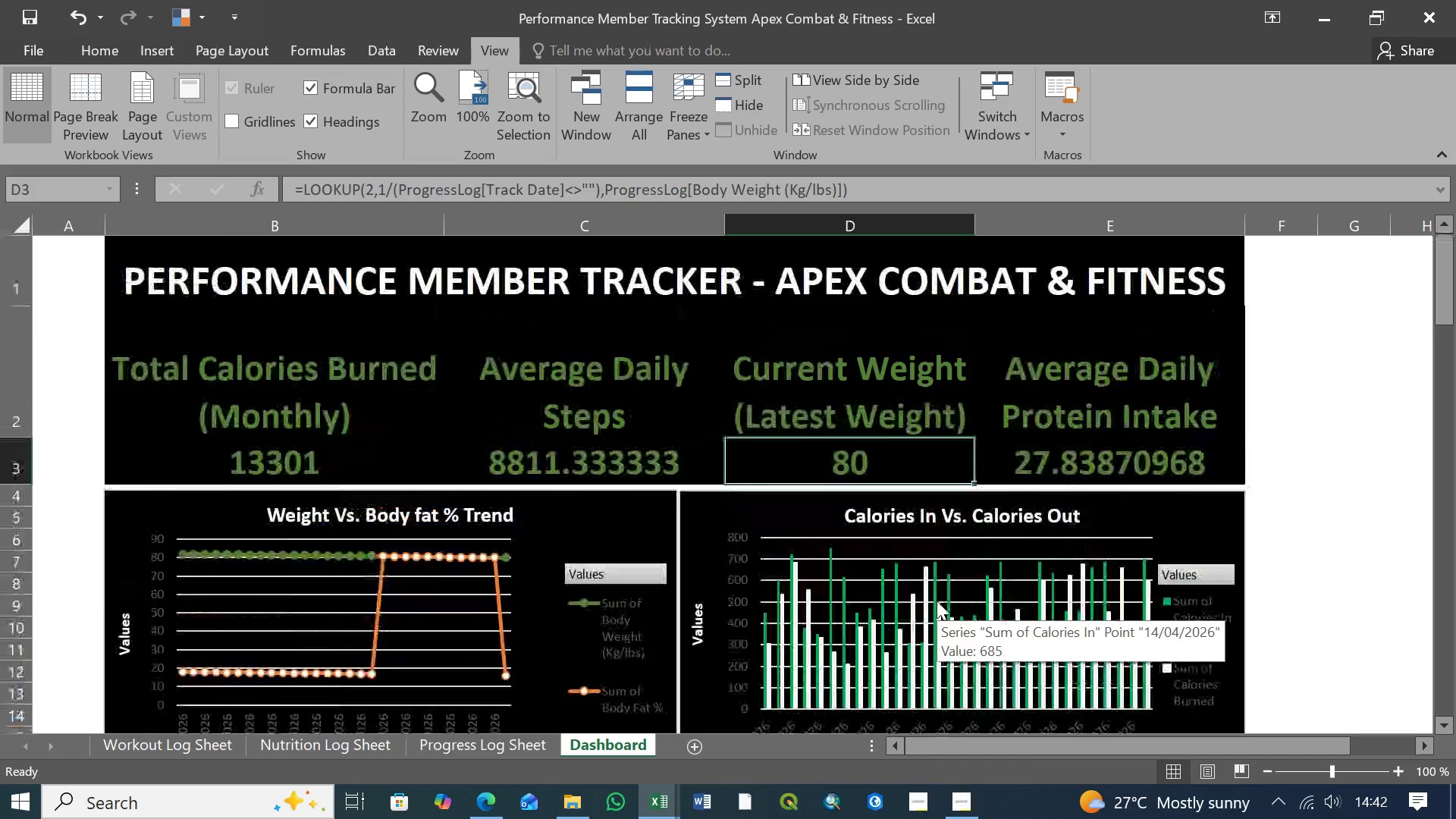 
scroll: coordinate [937, 601], scroll_direction: down, amount: 1.0
 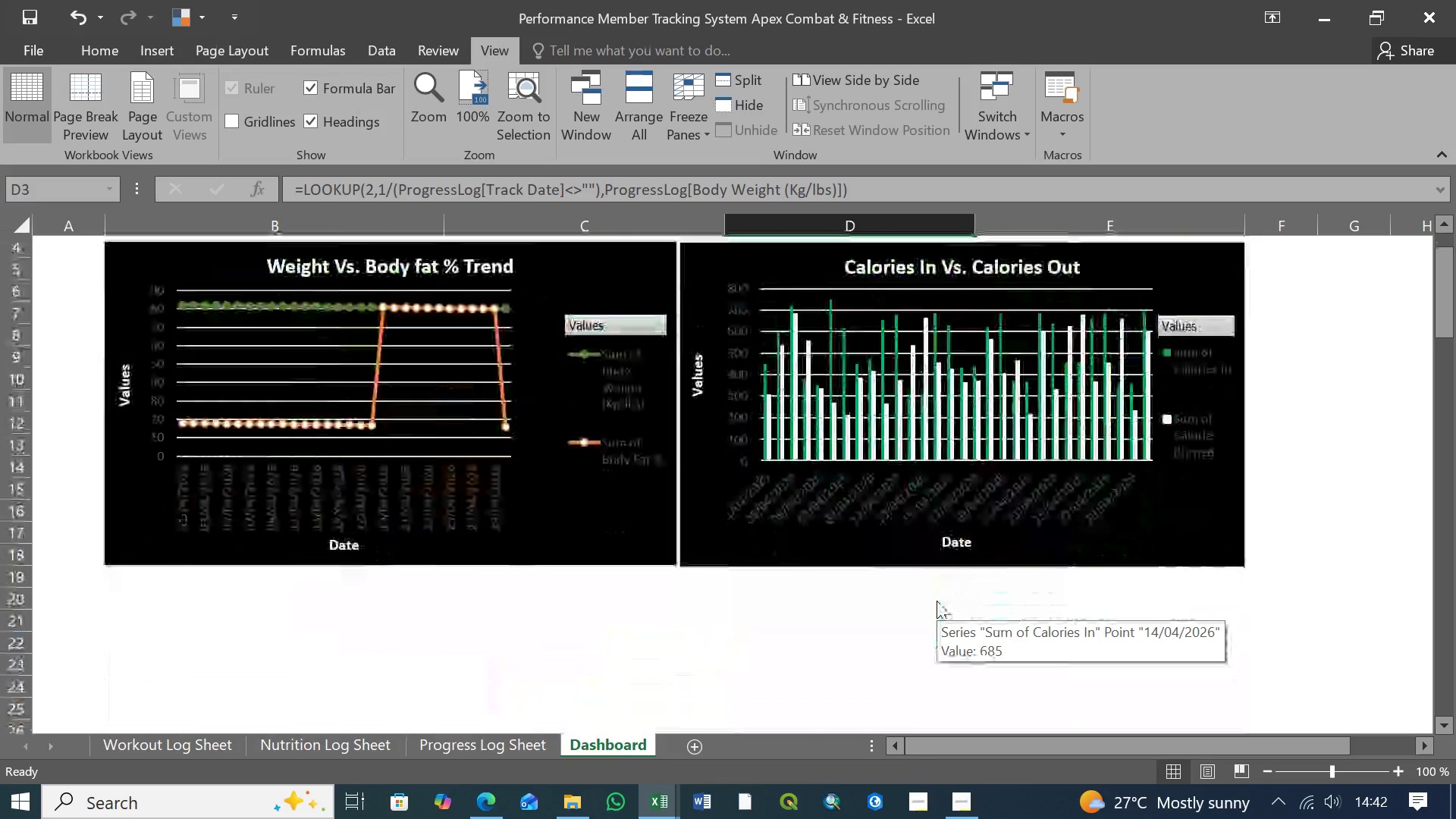 
scroll: coordinate [937, 601], scroll_direction: up, amount: 9.0
 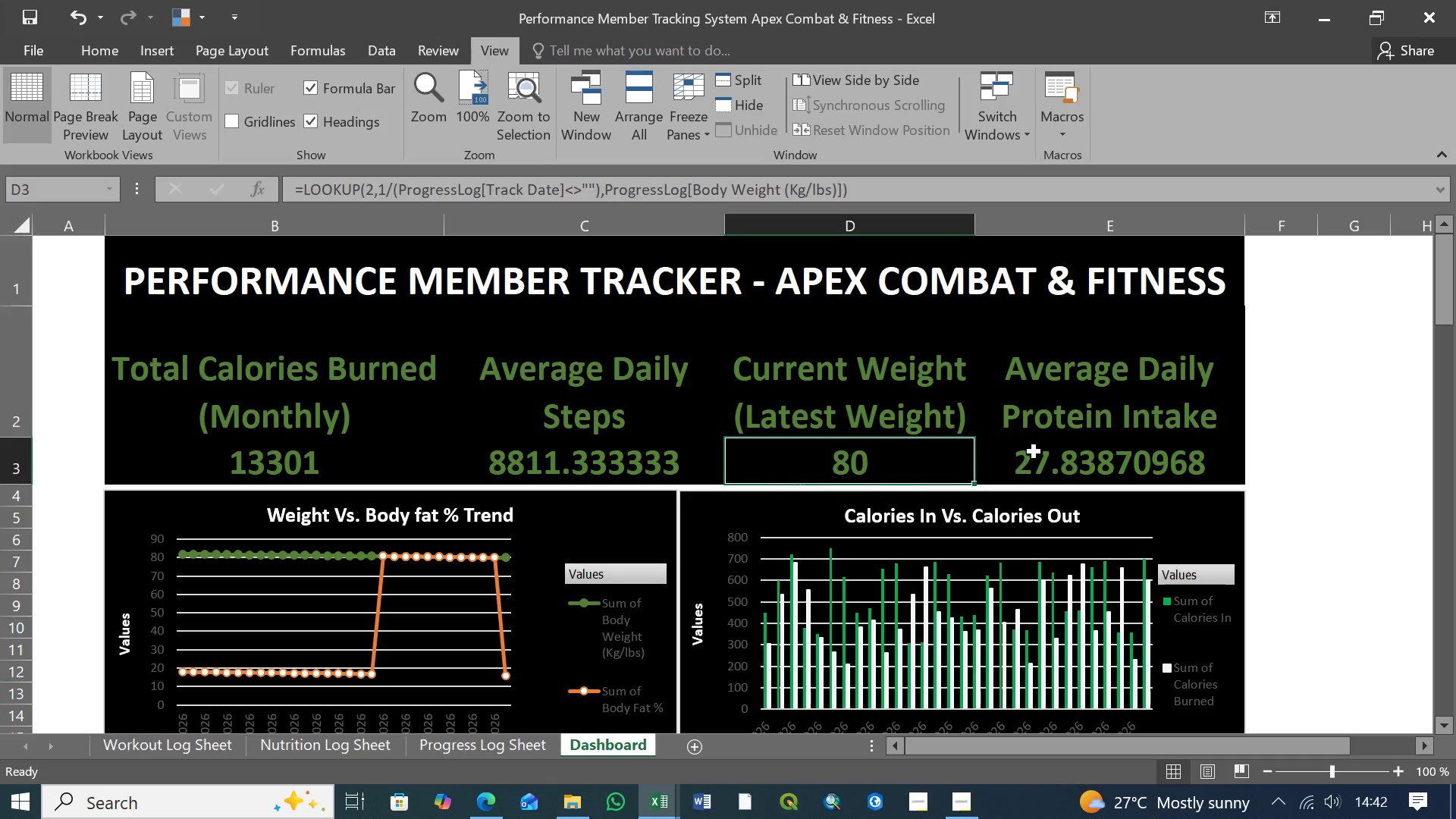 
left_click([1054, 466])
 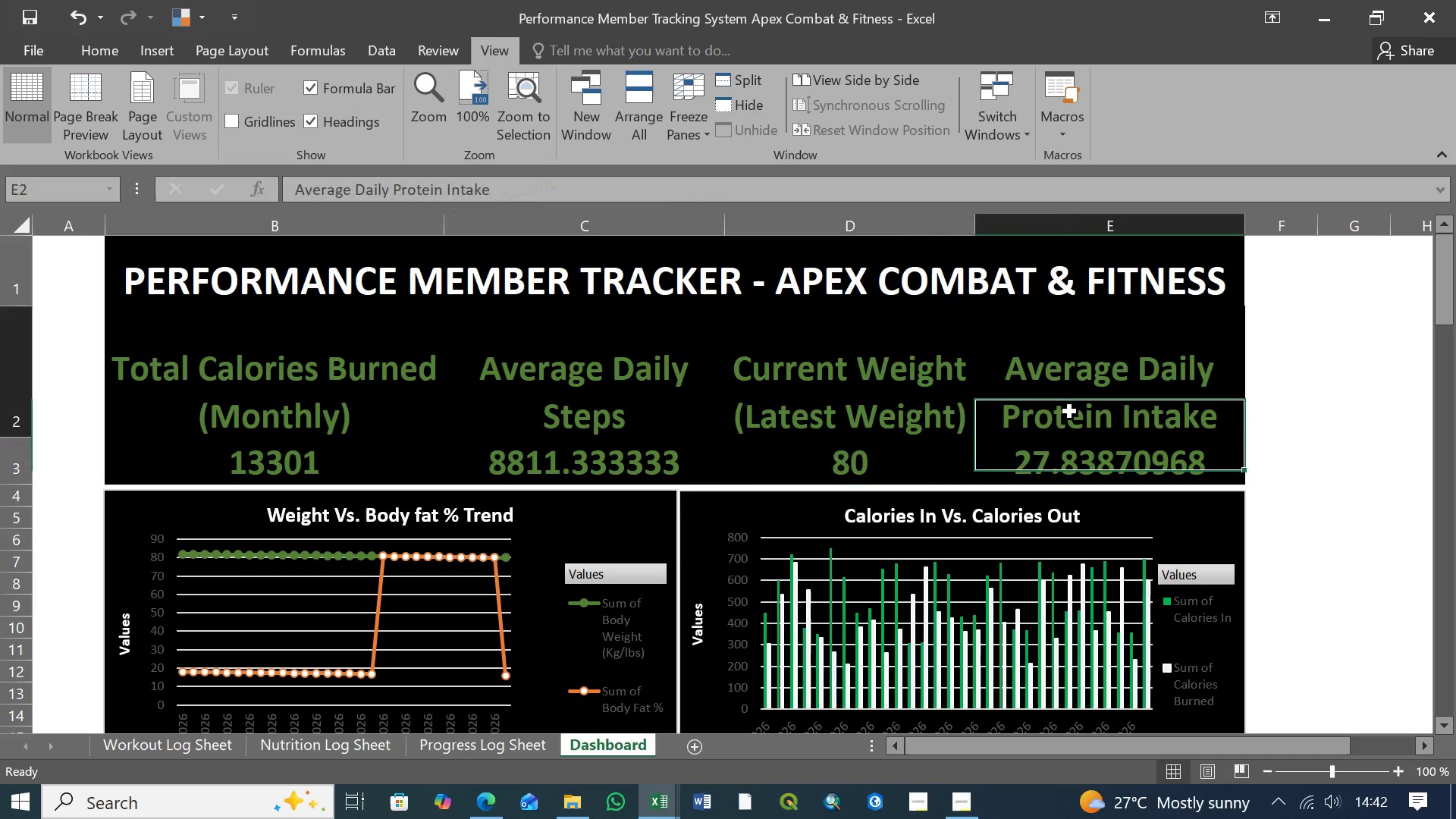 
left_click([1070, 412])
 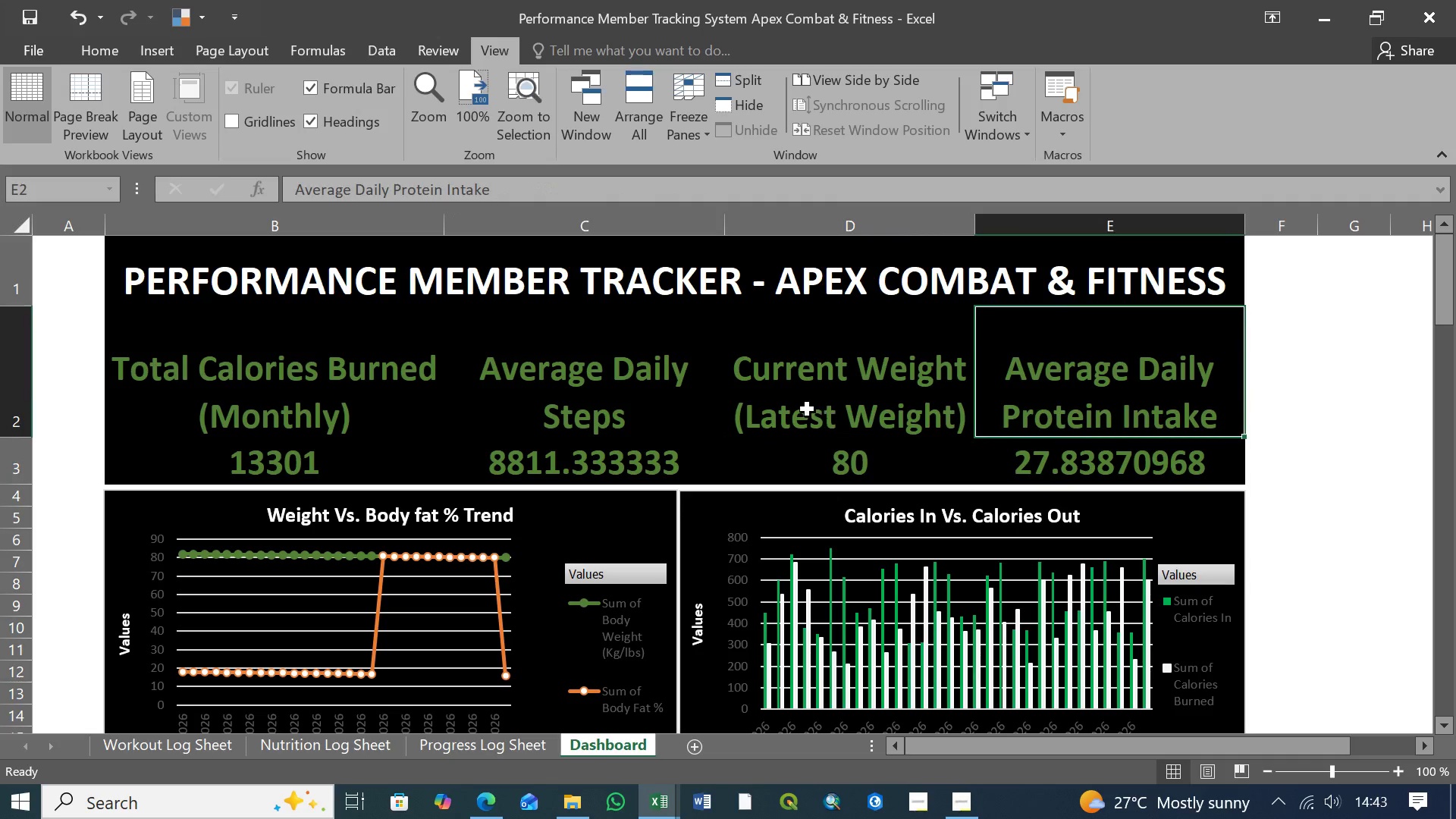 
left_click([808, 410])
 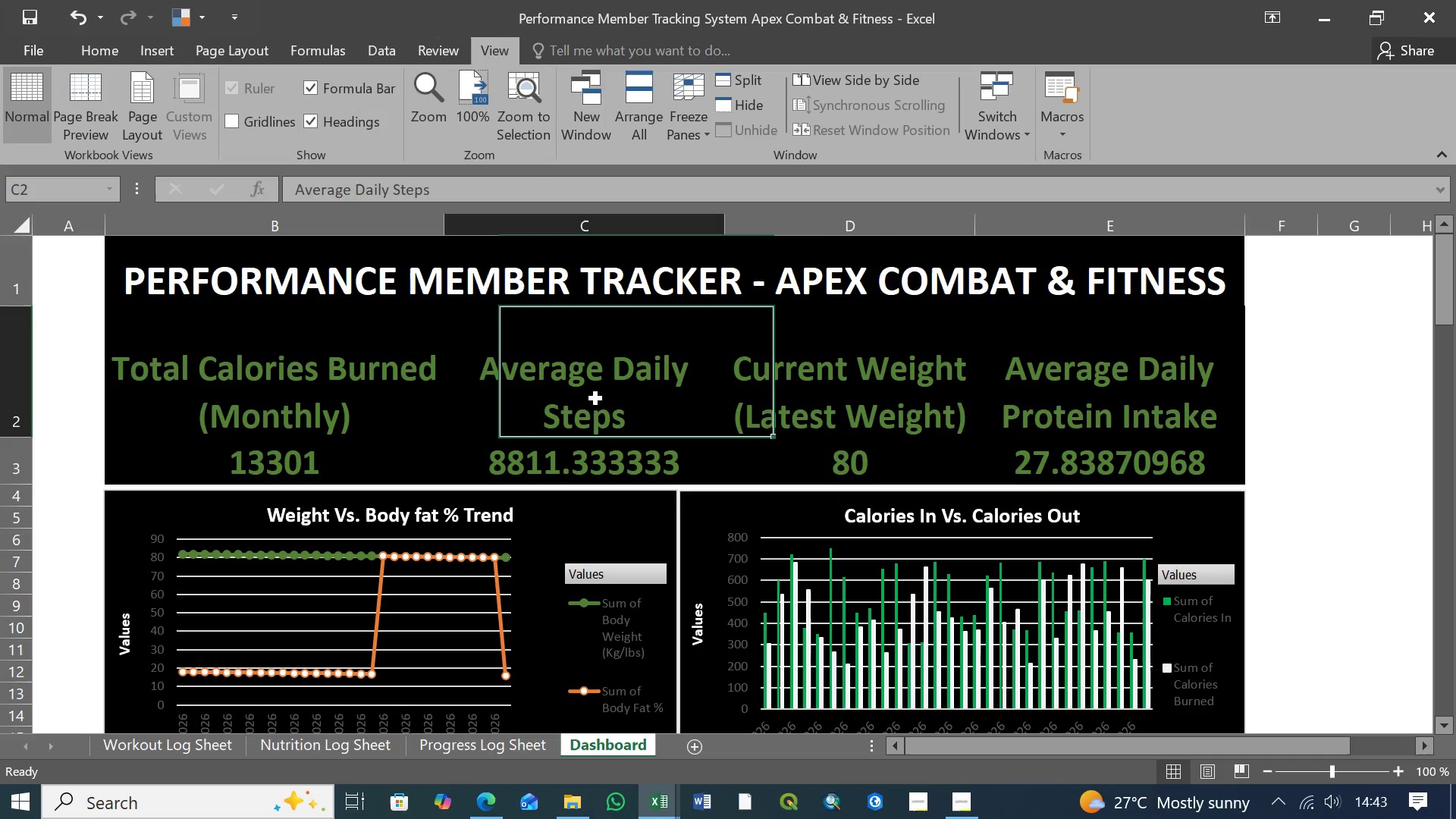 
double_click([596, 399])
 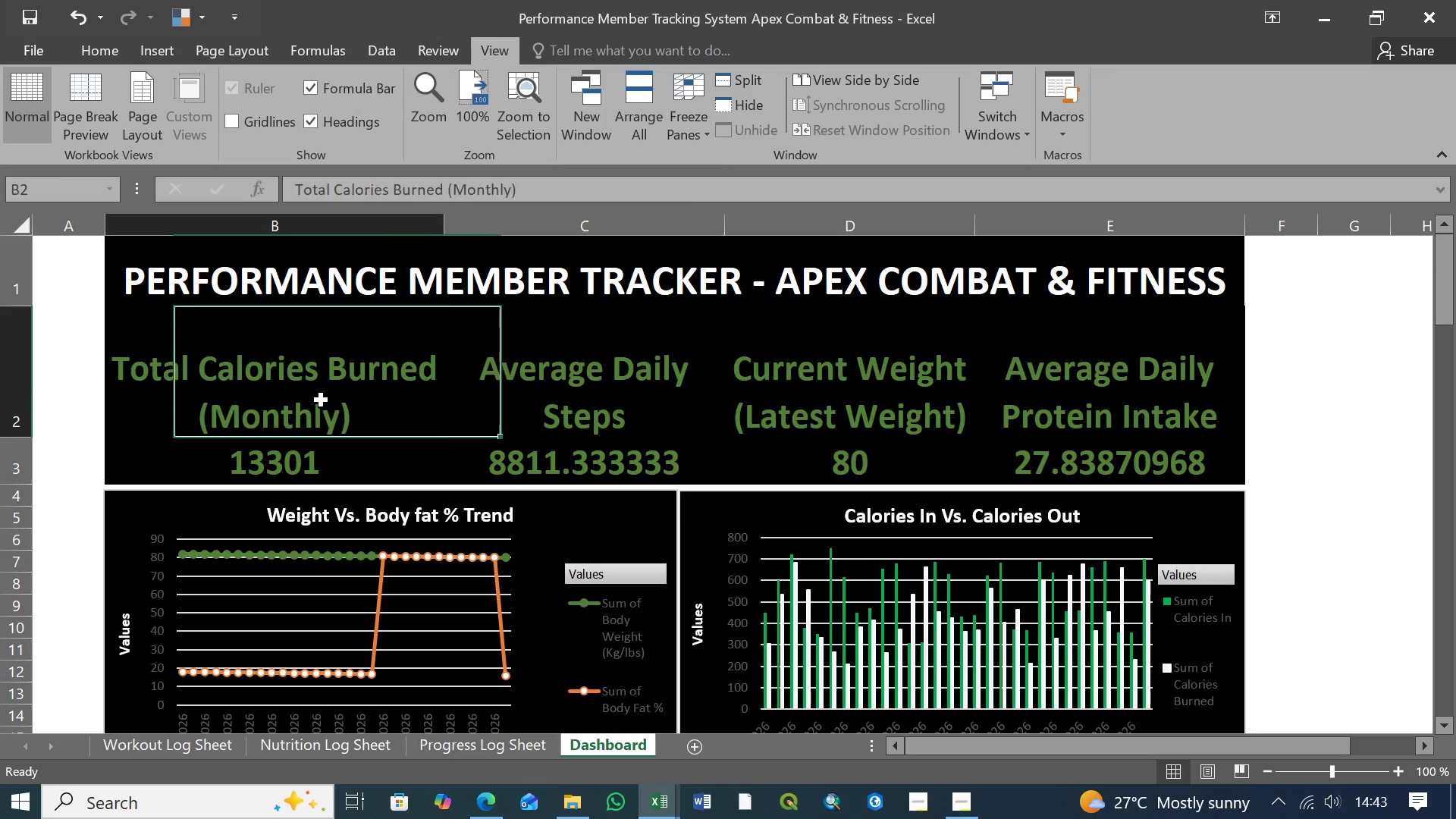 
triple_click([322, 400])
 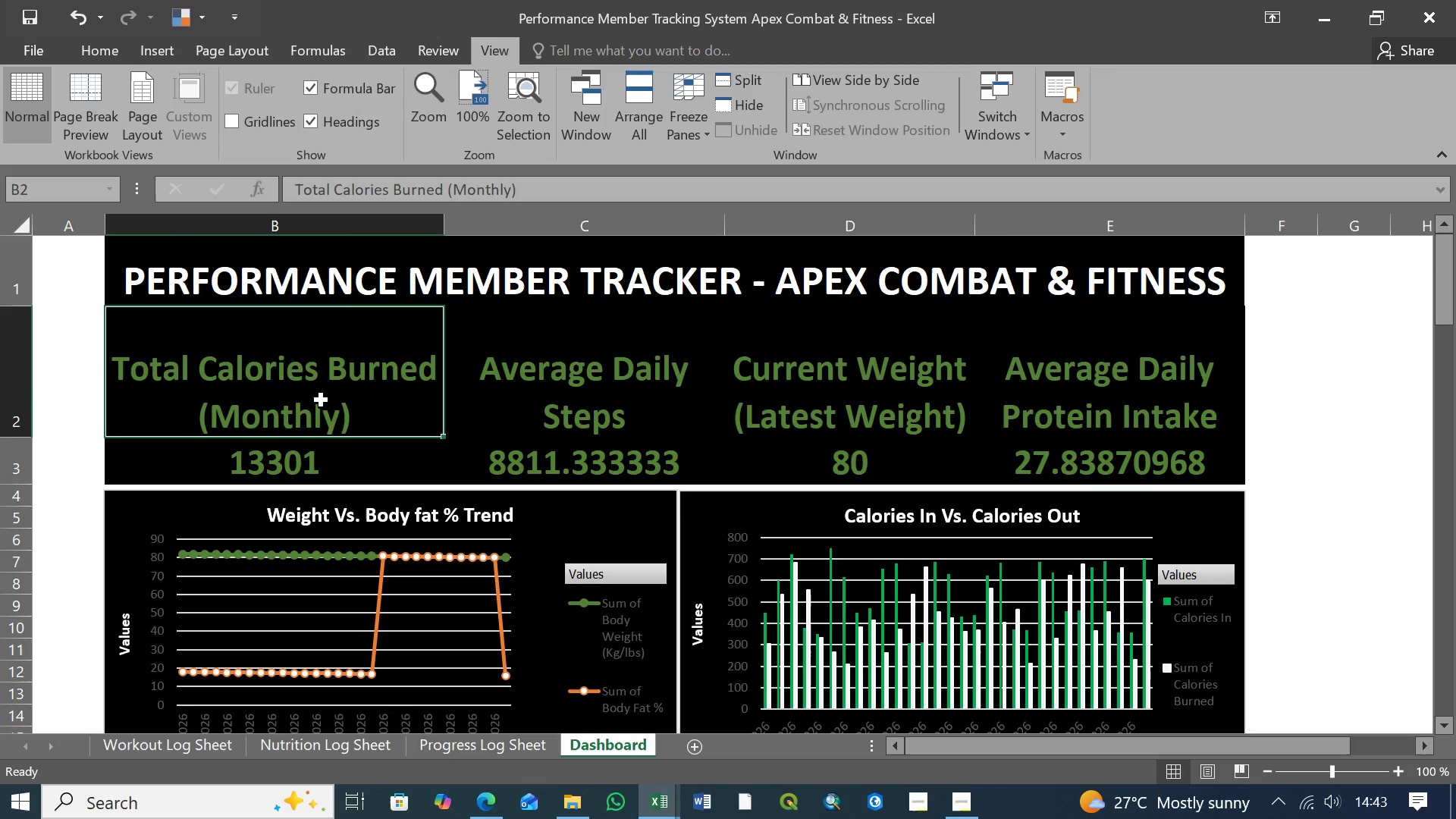 
scroll: coordinate [733, 522], scroll_direction: down, amount: 3.0
 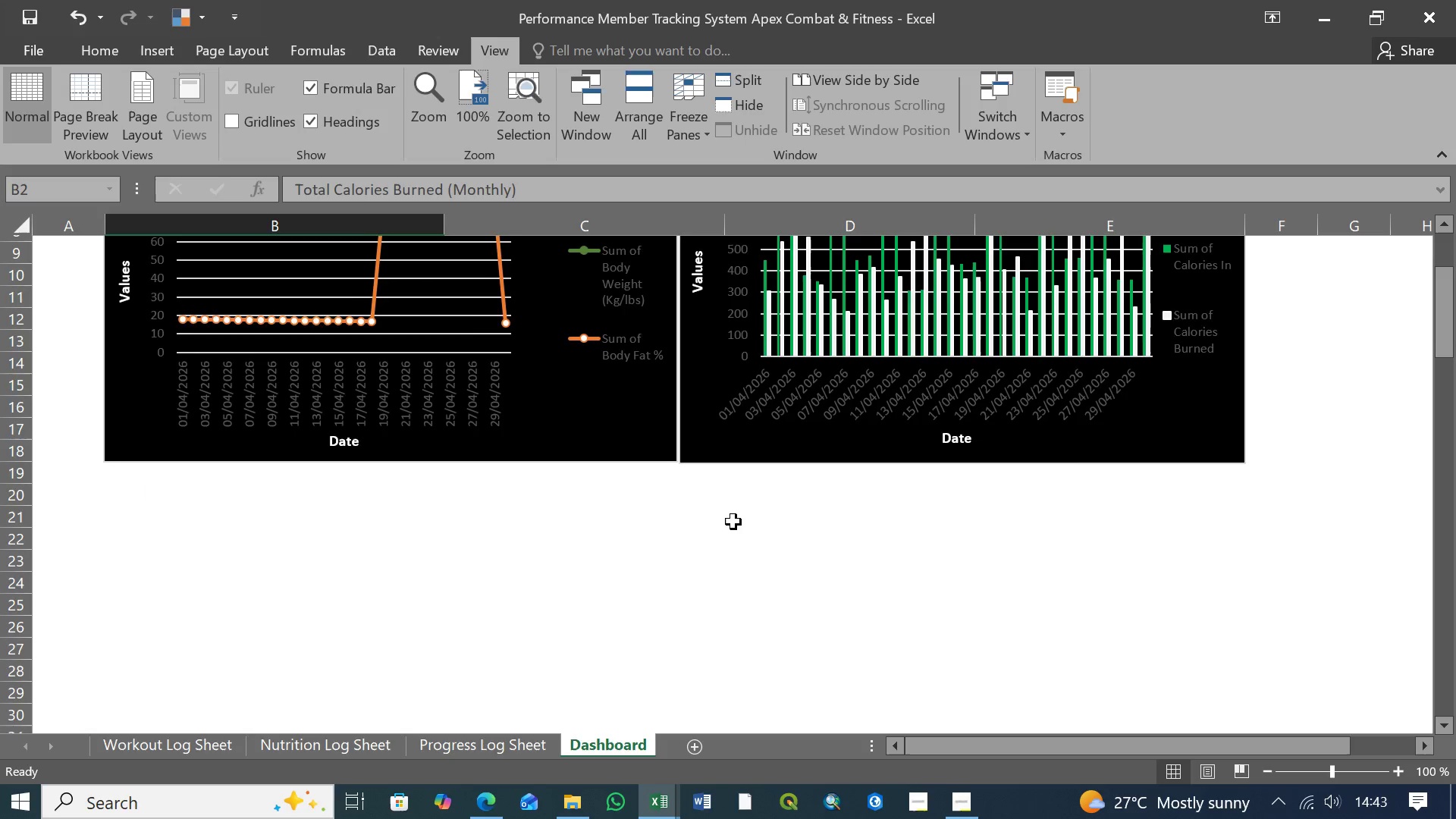 
scroll: coordinate [733, 522], scroll_direction: up, amount: 1.0
 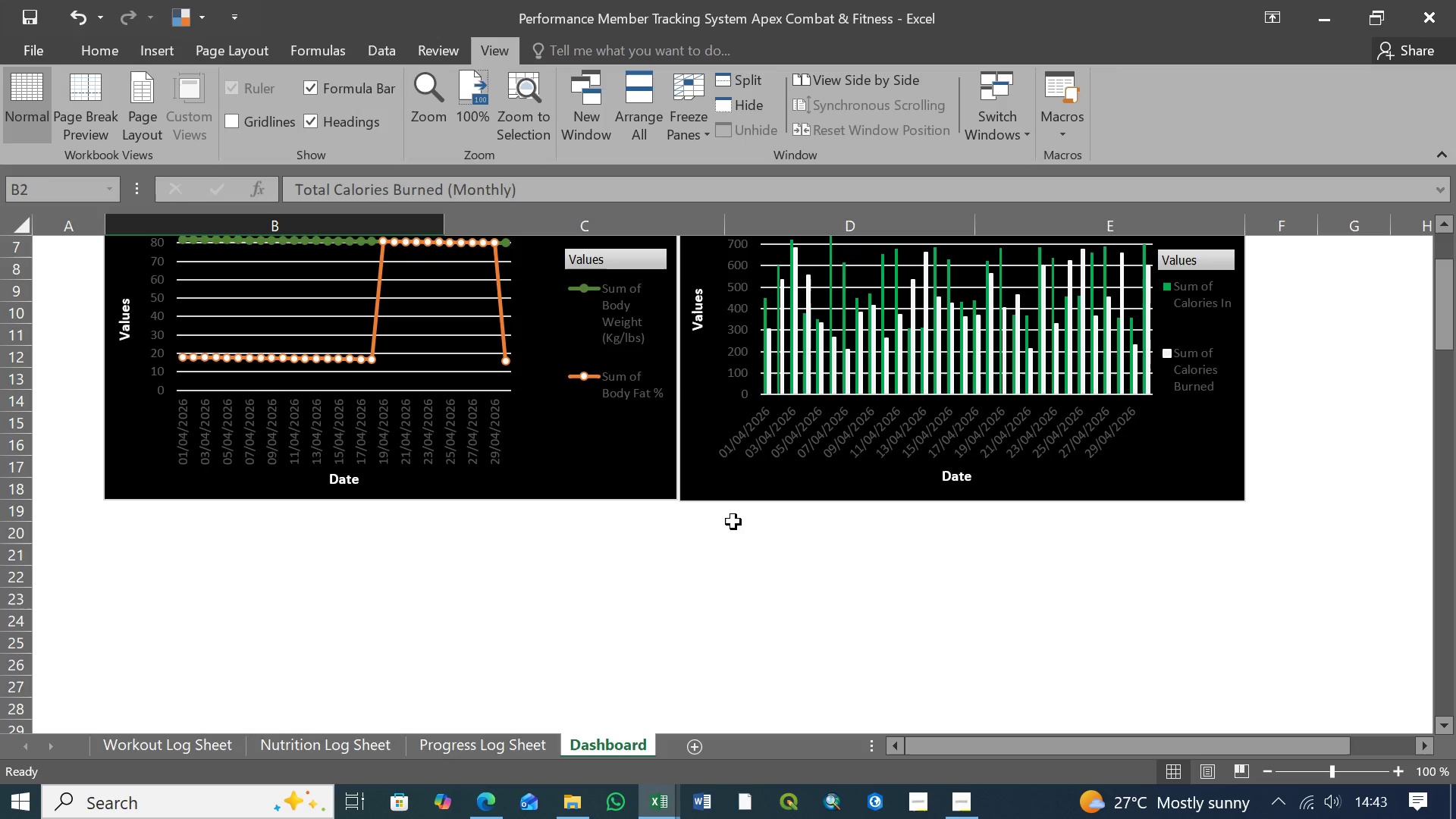 
key(Control+S)
 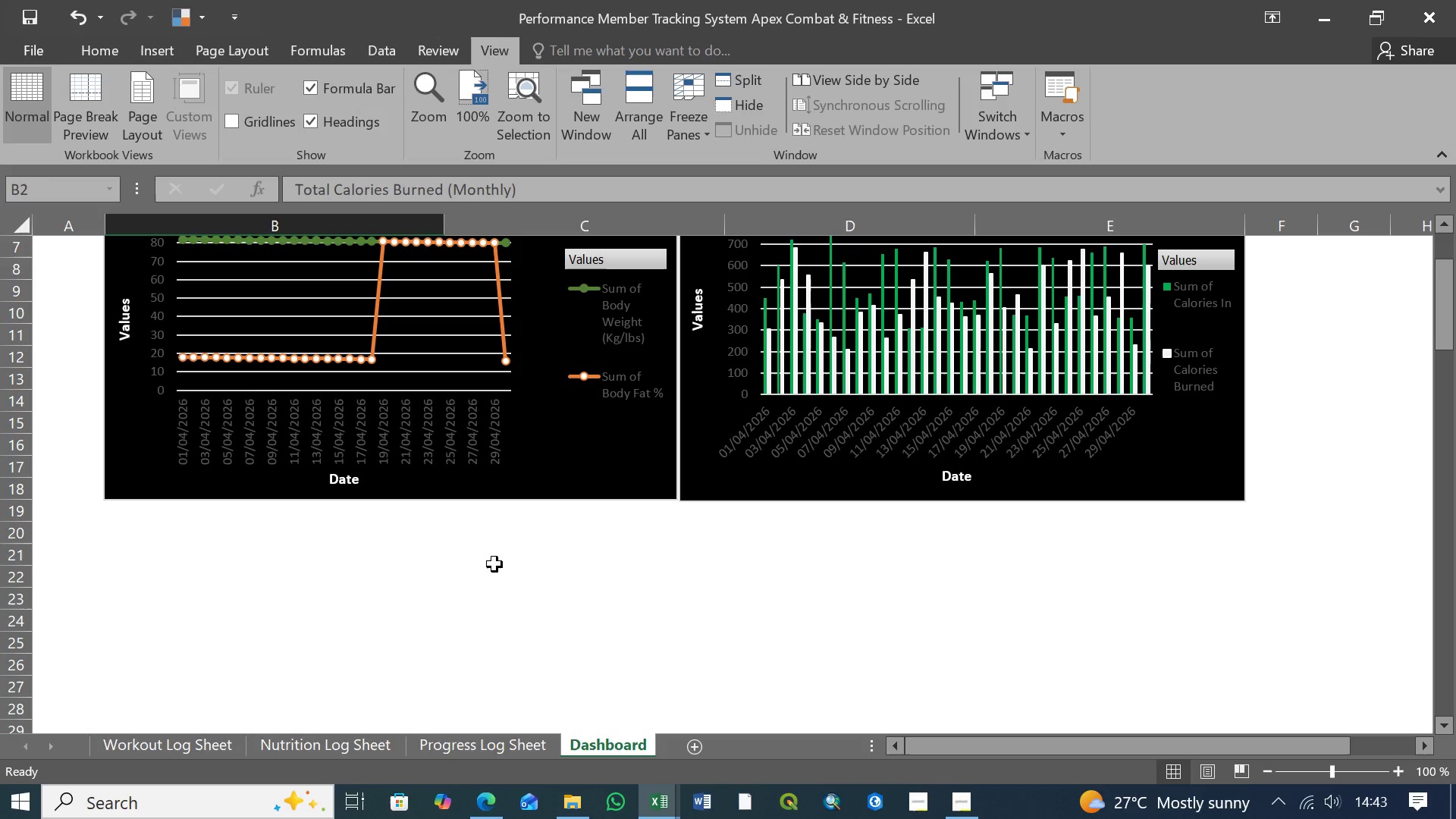 
scroll: coordinate [494, 564], scroll_direction: up, amount: 12.0
 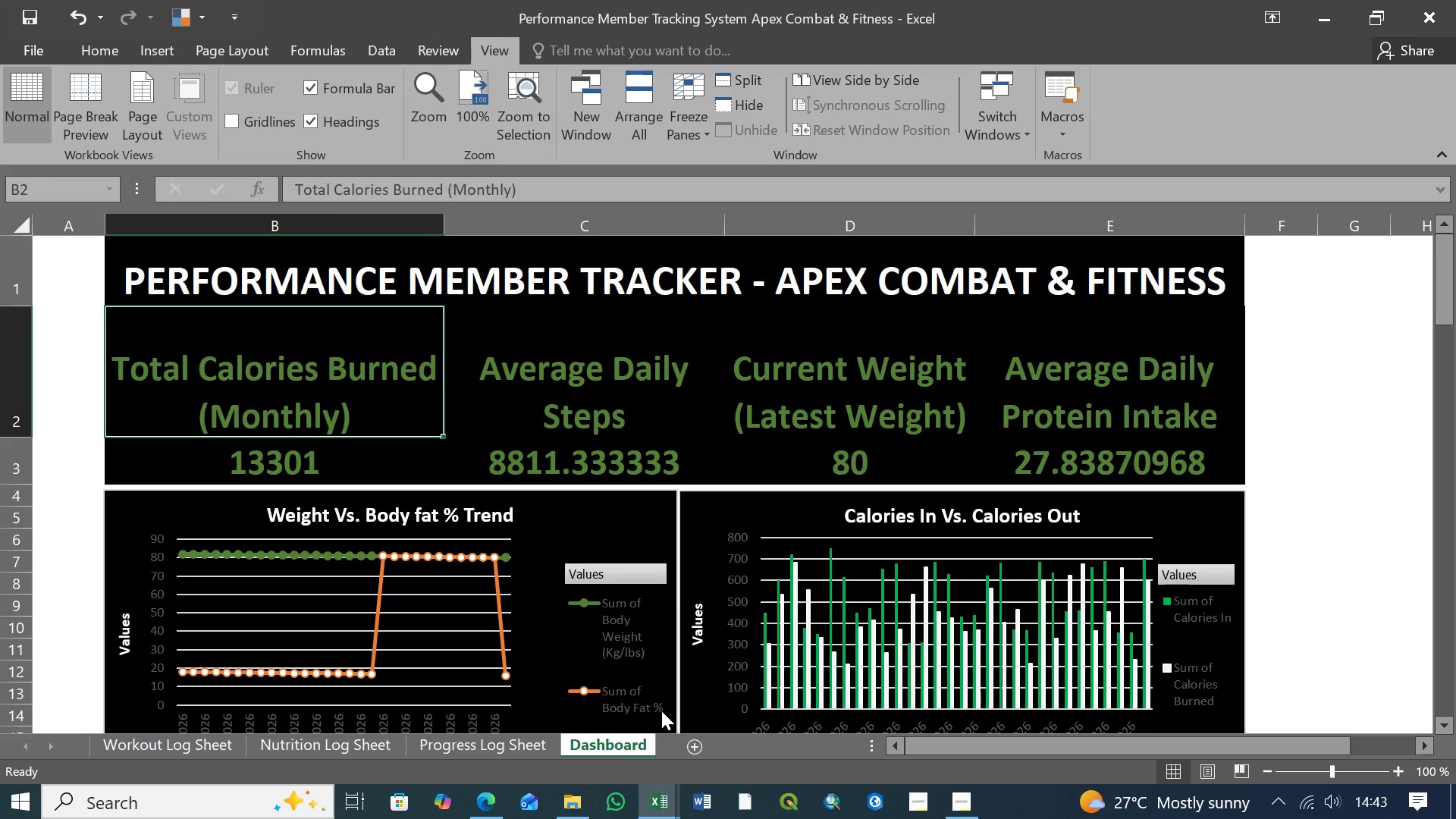 
left_click([613, 745])
 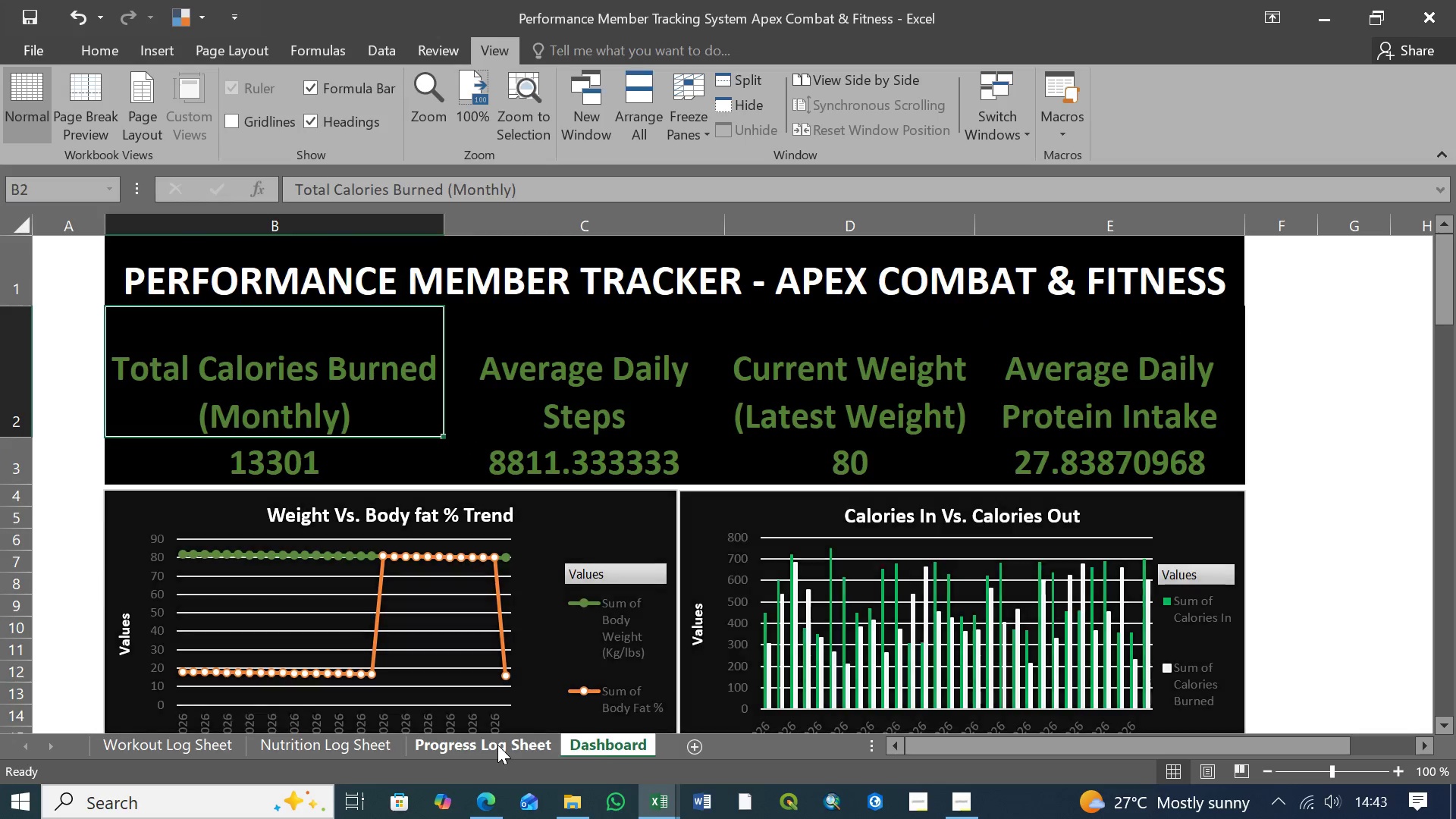 
double_click([497, 745])
 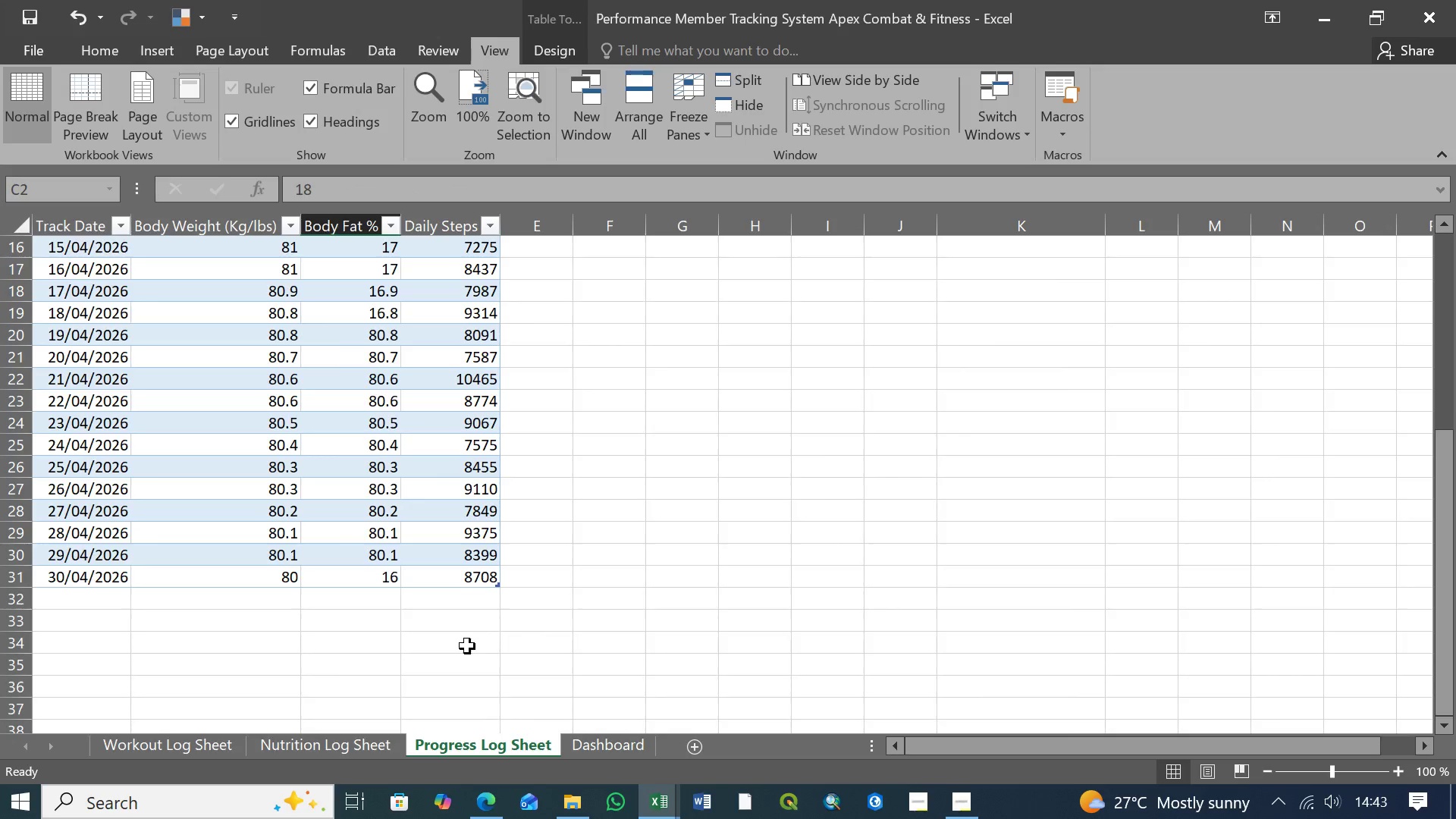 
scroll: coordinate [466, 641], scroll_direction: up, amount: 5.0
 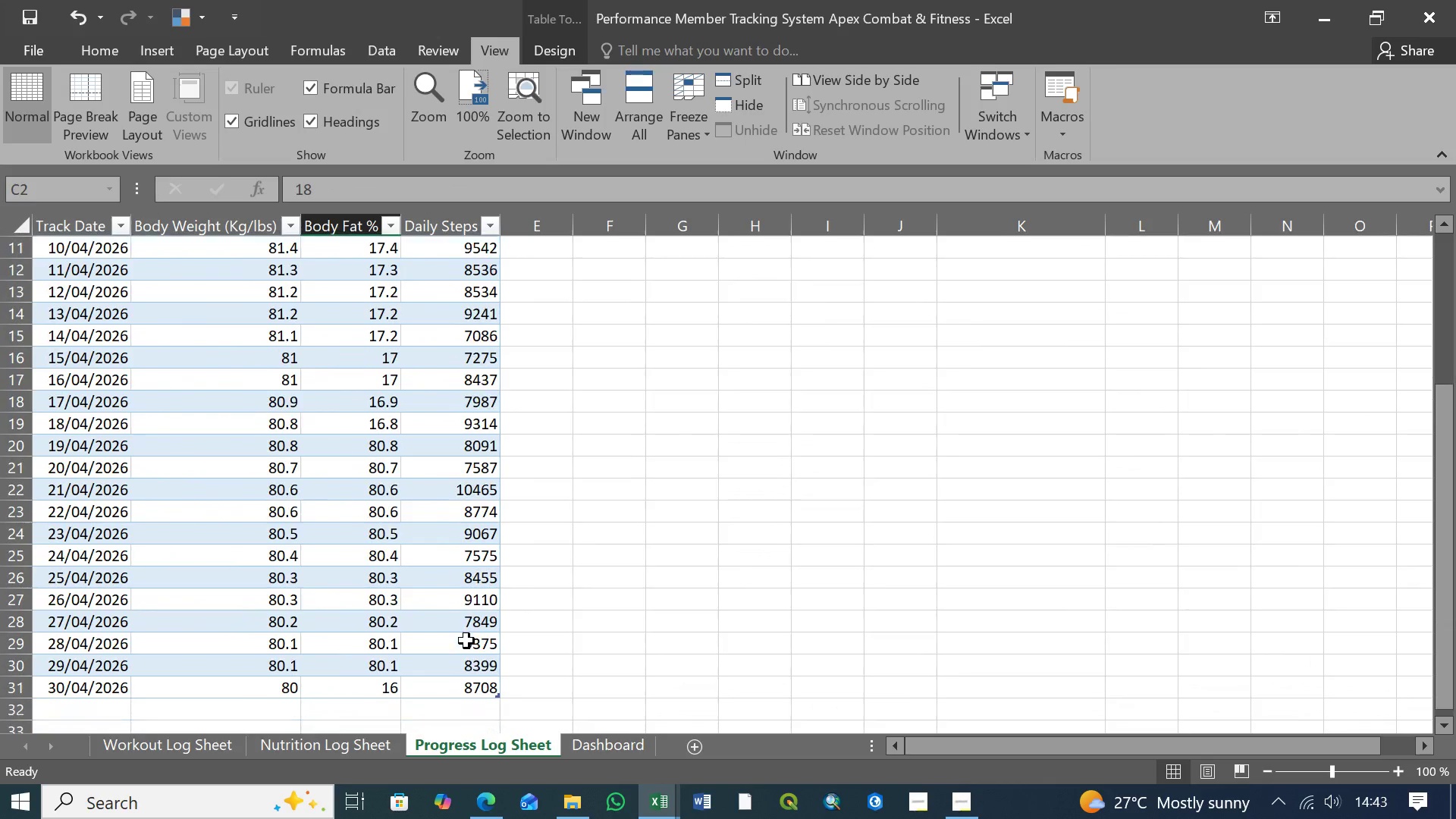 
scroll: coordinate [466, 641], scroll_direction: down, amount: 1.0
 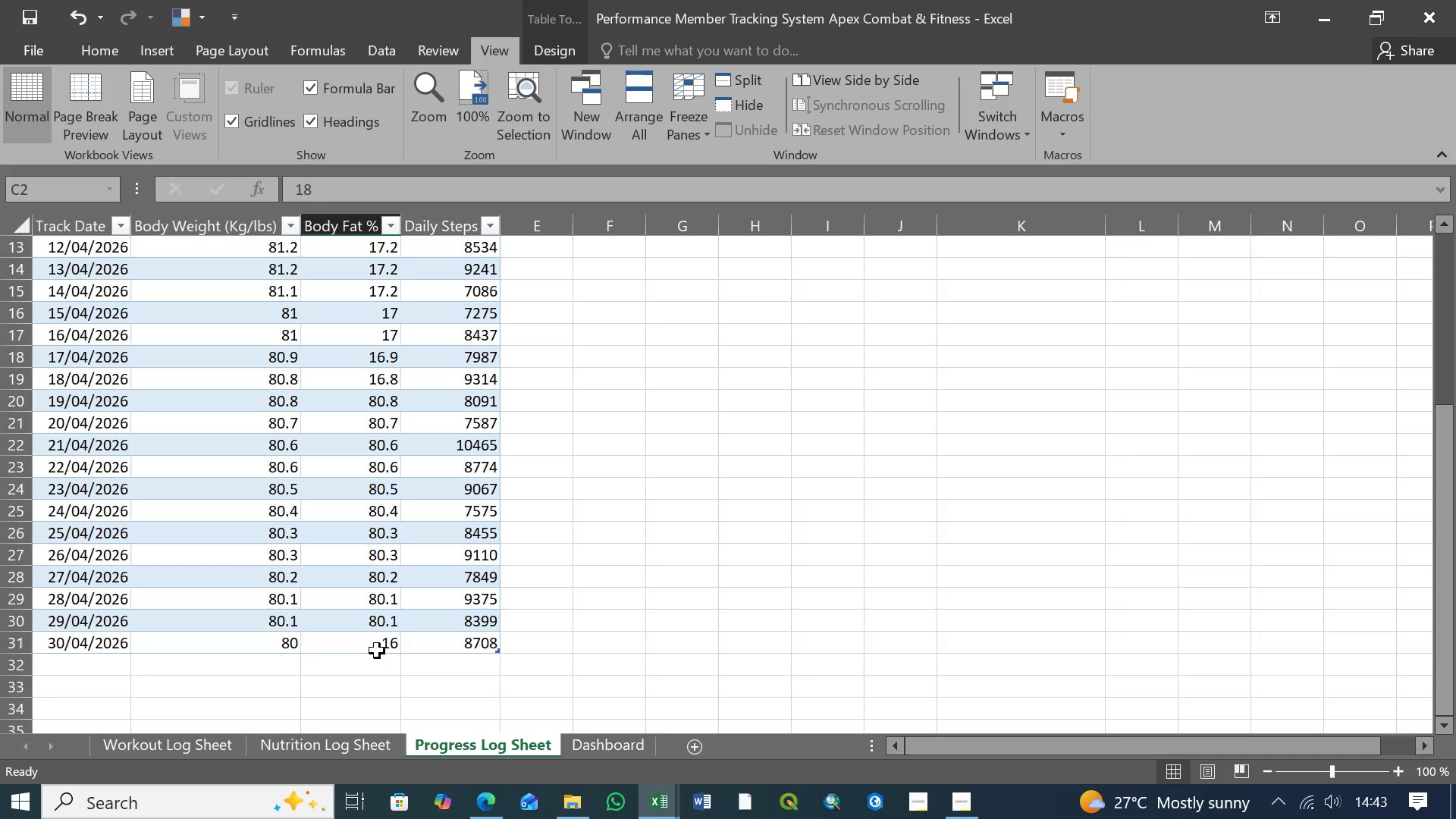 
left_click([378, 650])
 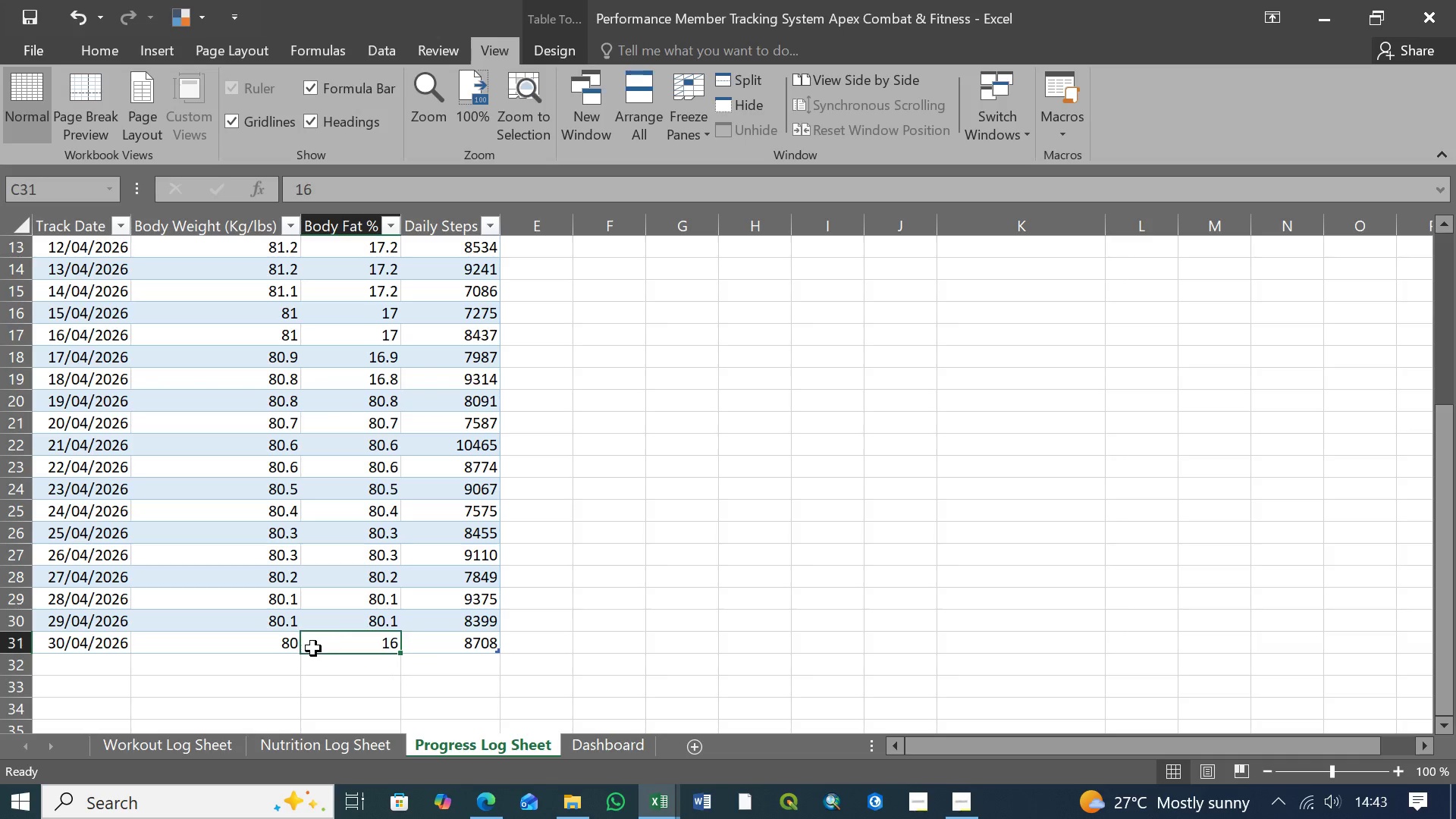 
left_click([290, 648])
 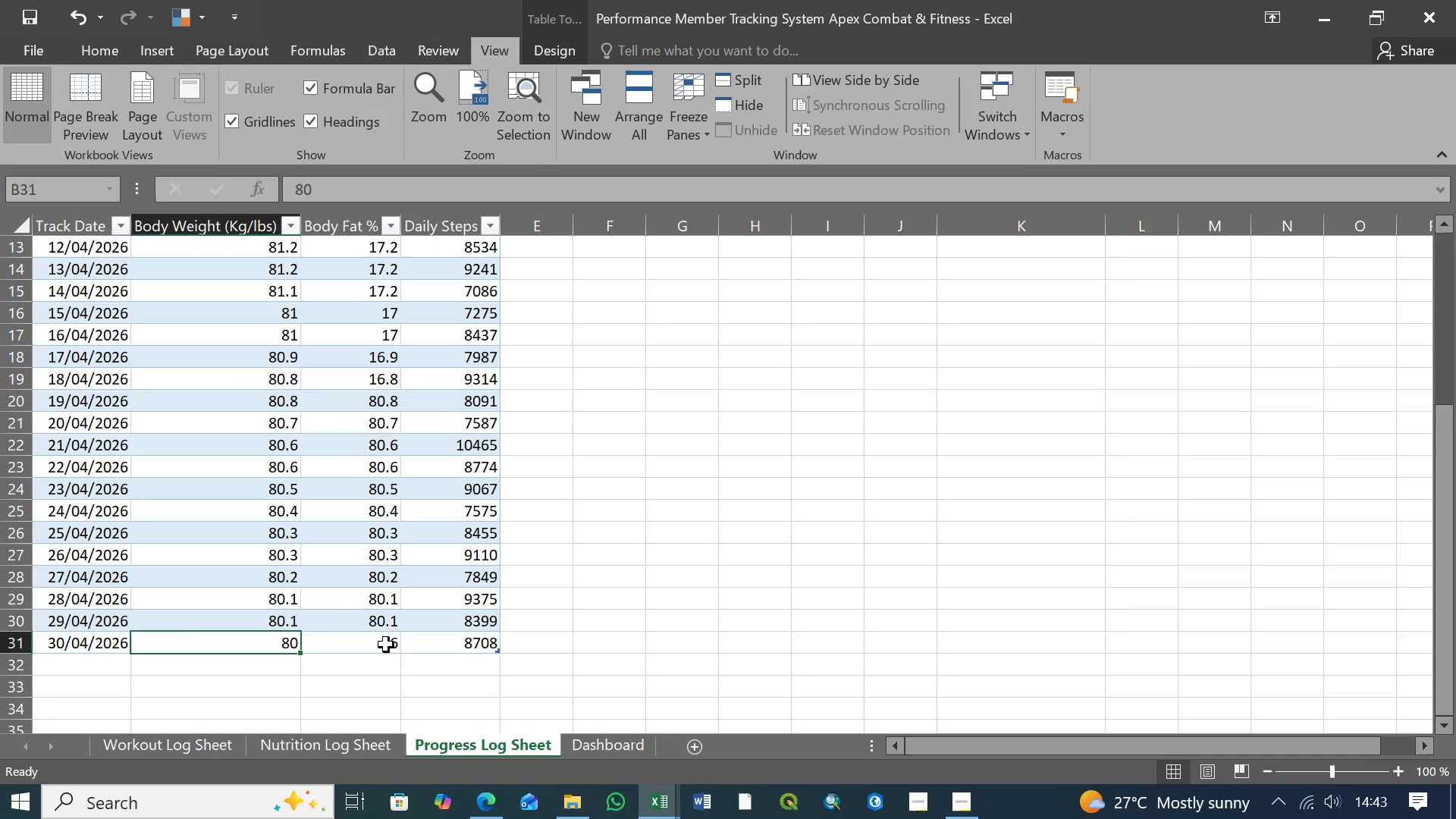 
left_click([386, 645])
 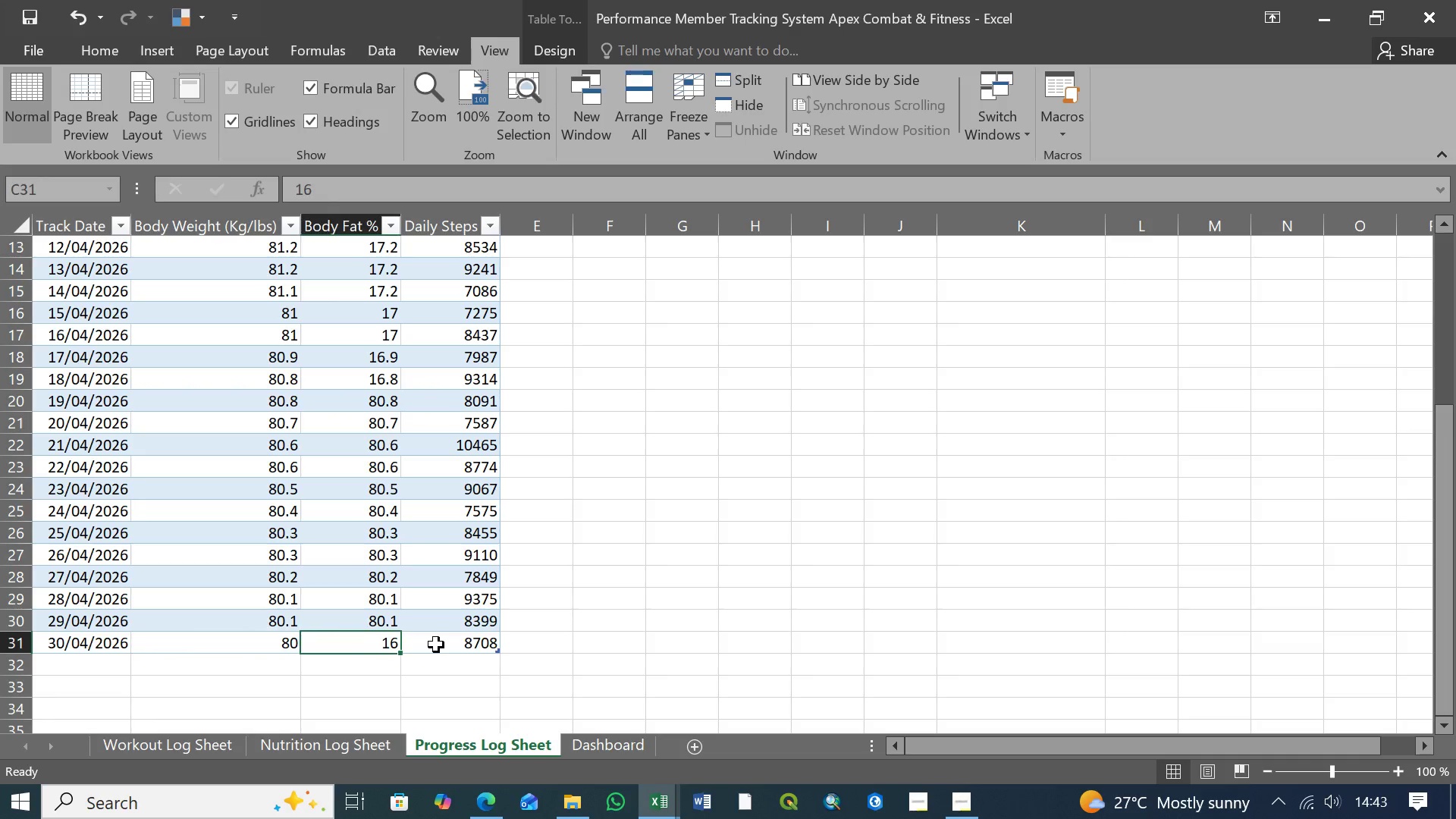 
left_click([436, 645])
 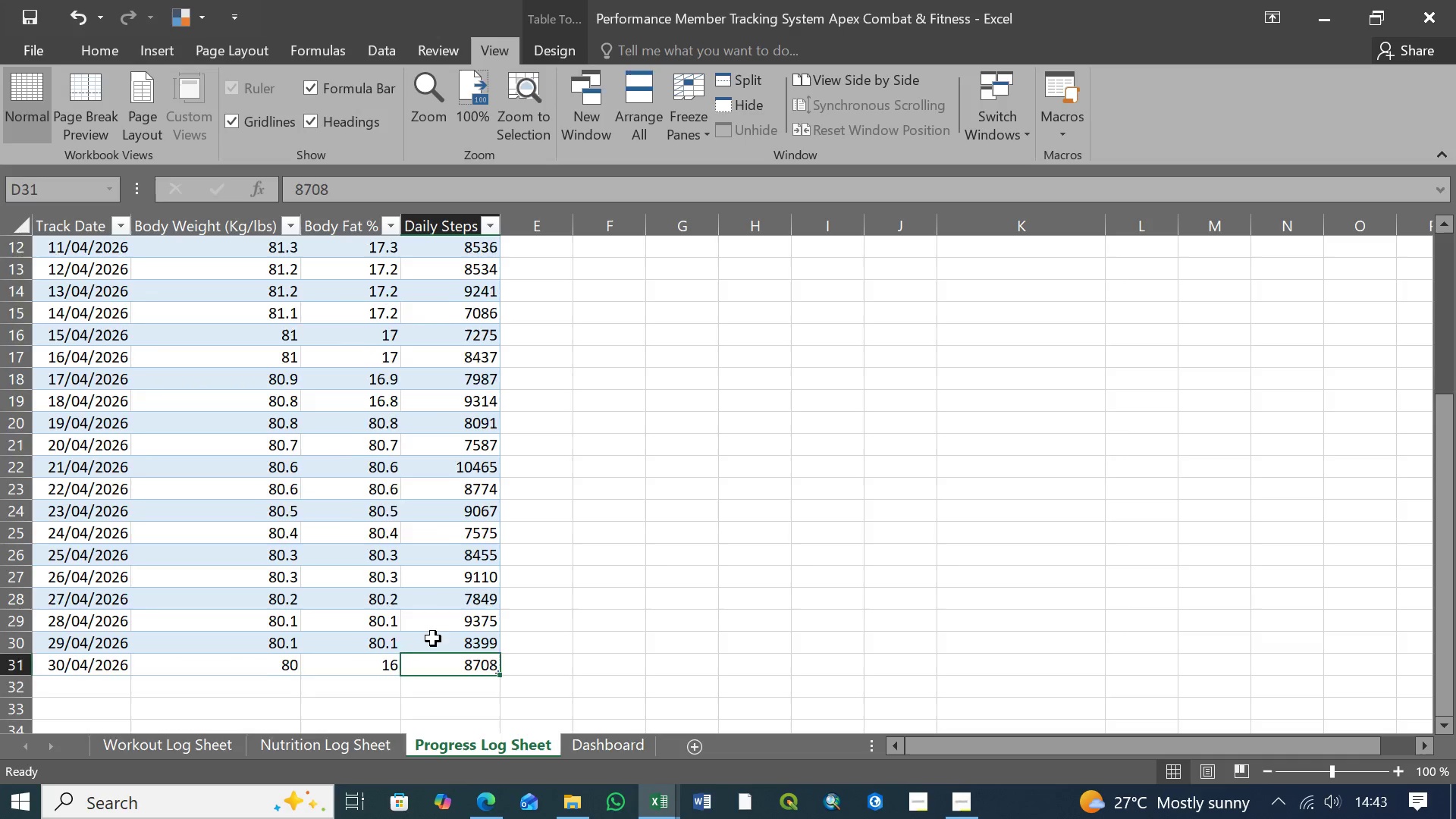 
scroll: coordinate [432, 635], scroll_direction: up, amount: 7.0
 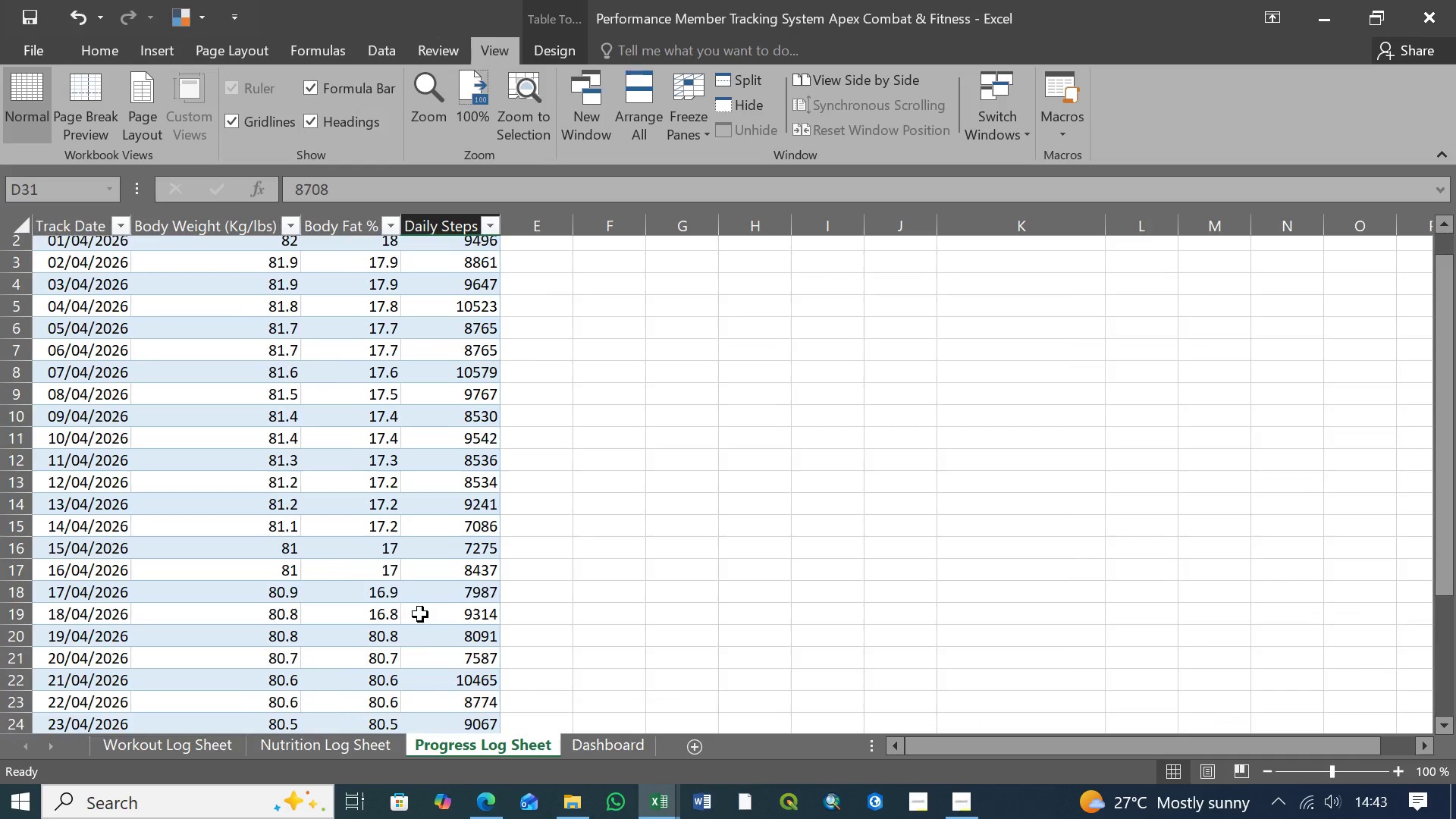 
scroll: coordinate [420, 614], scroll_direction: down, amount: 5.0
 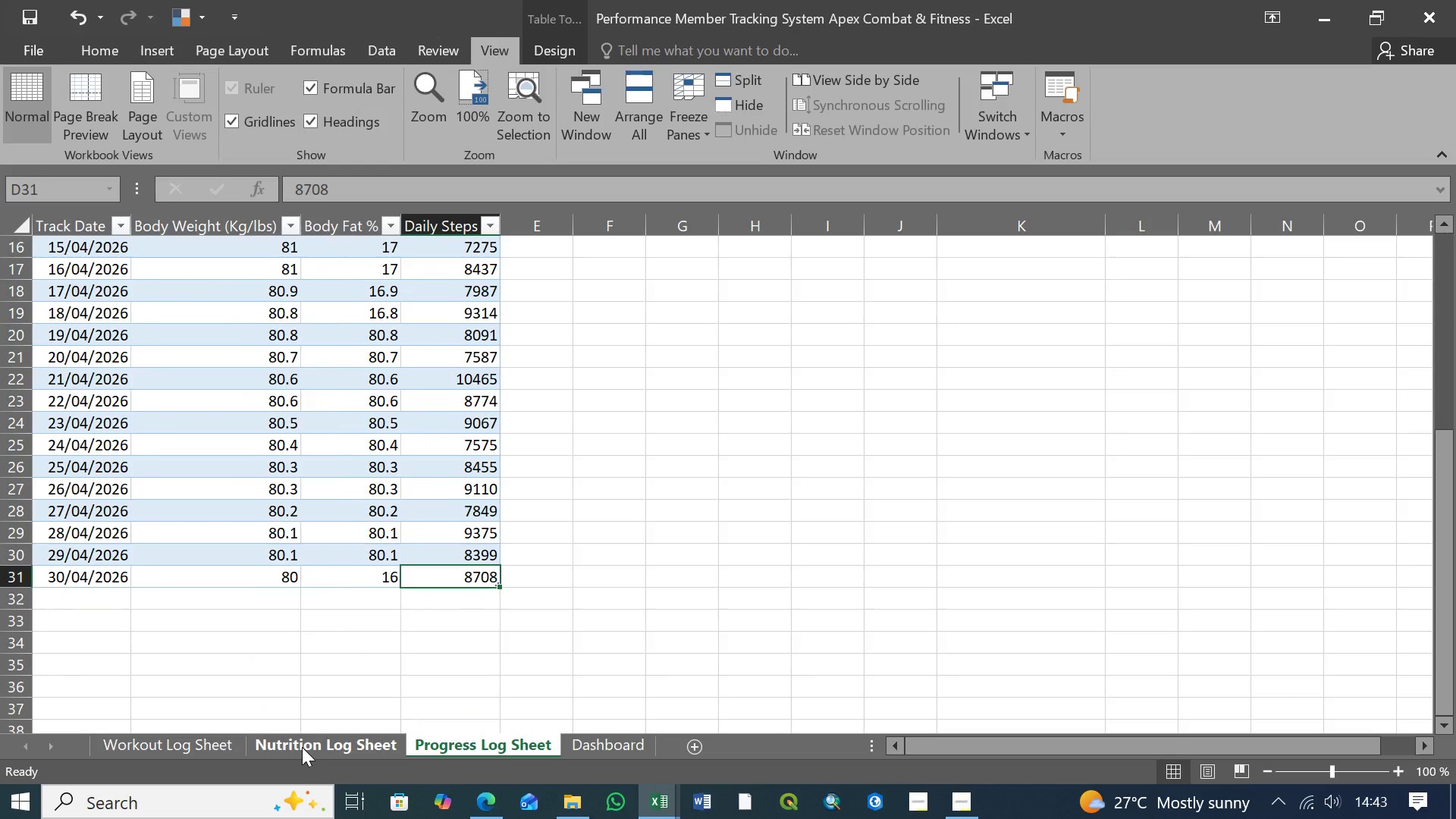 
left_click([302, 747])
 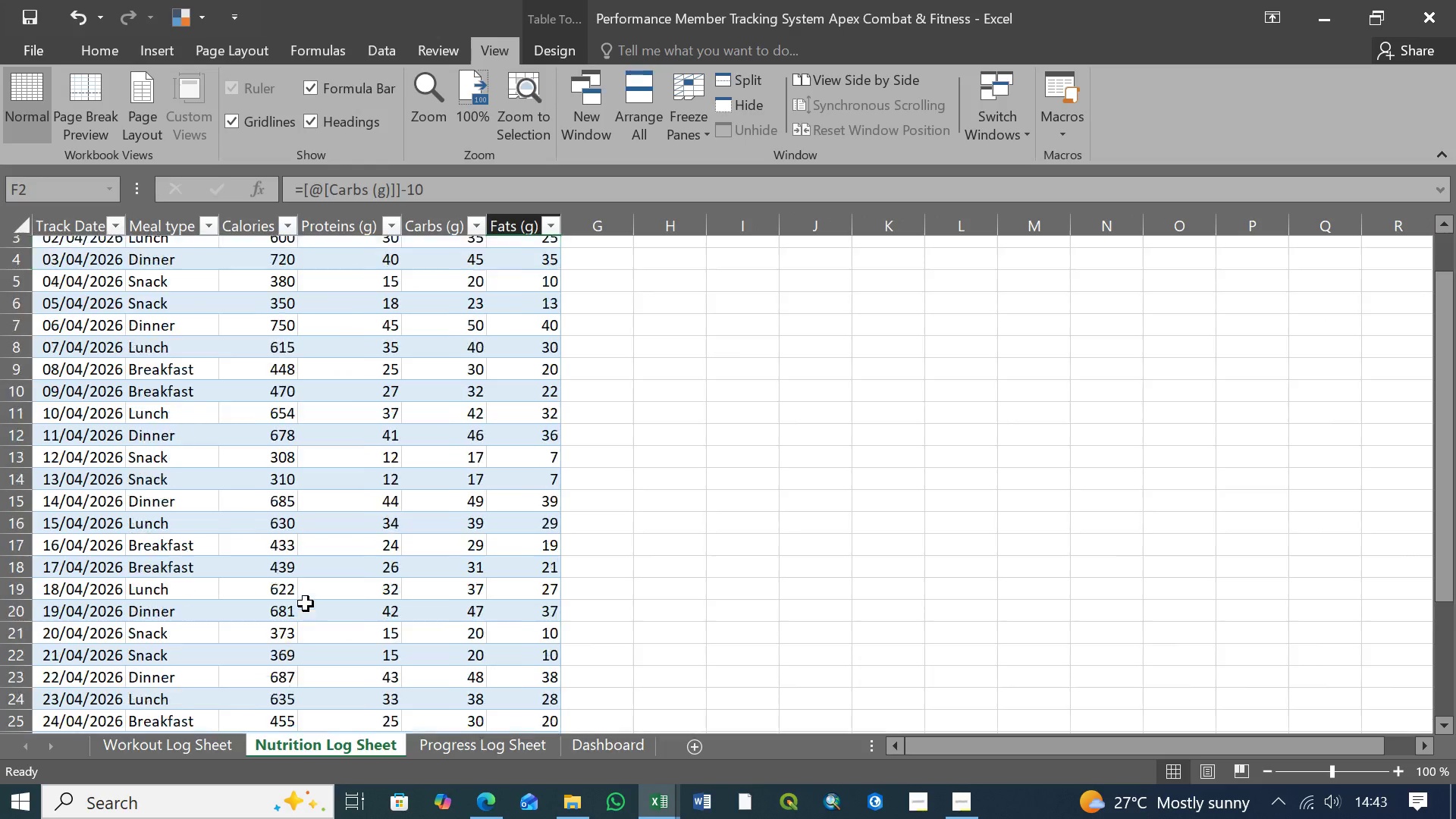 
scroll: coordinate [306, 604], scroll_direction: down, amount: 1.0
 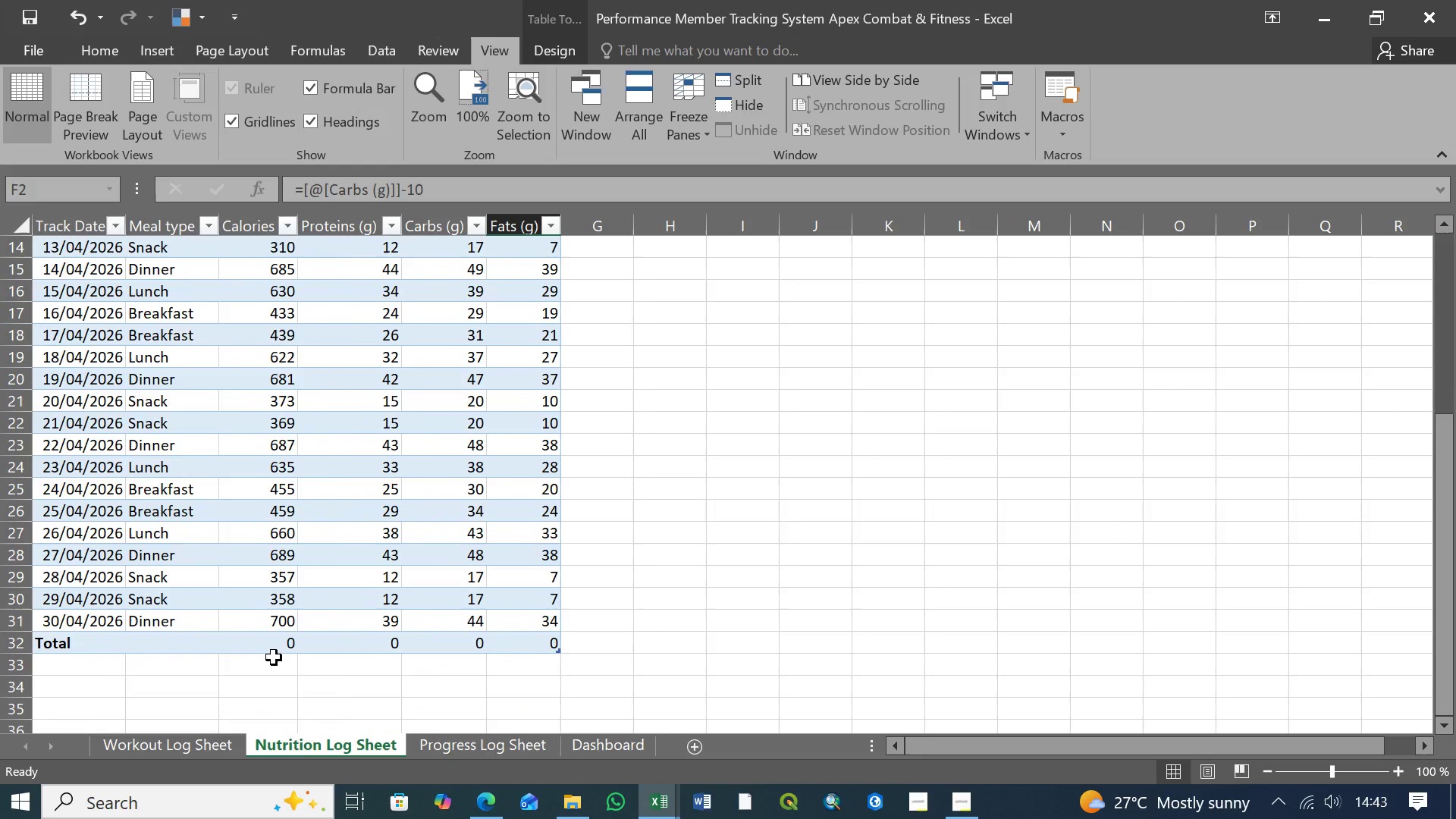 
left_click([268, 642])
 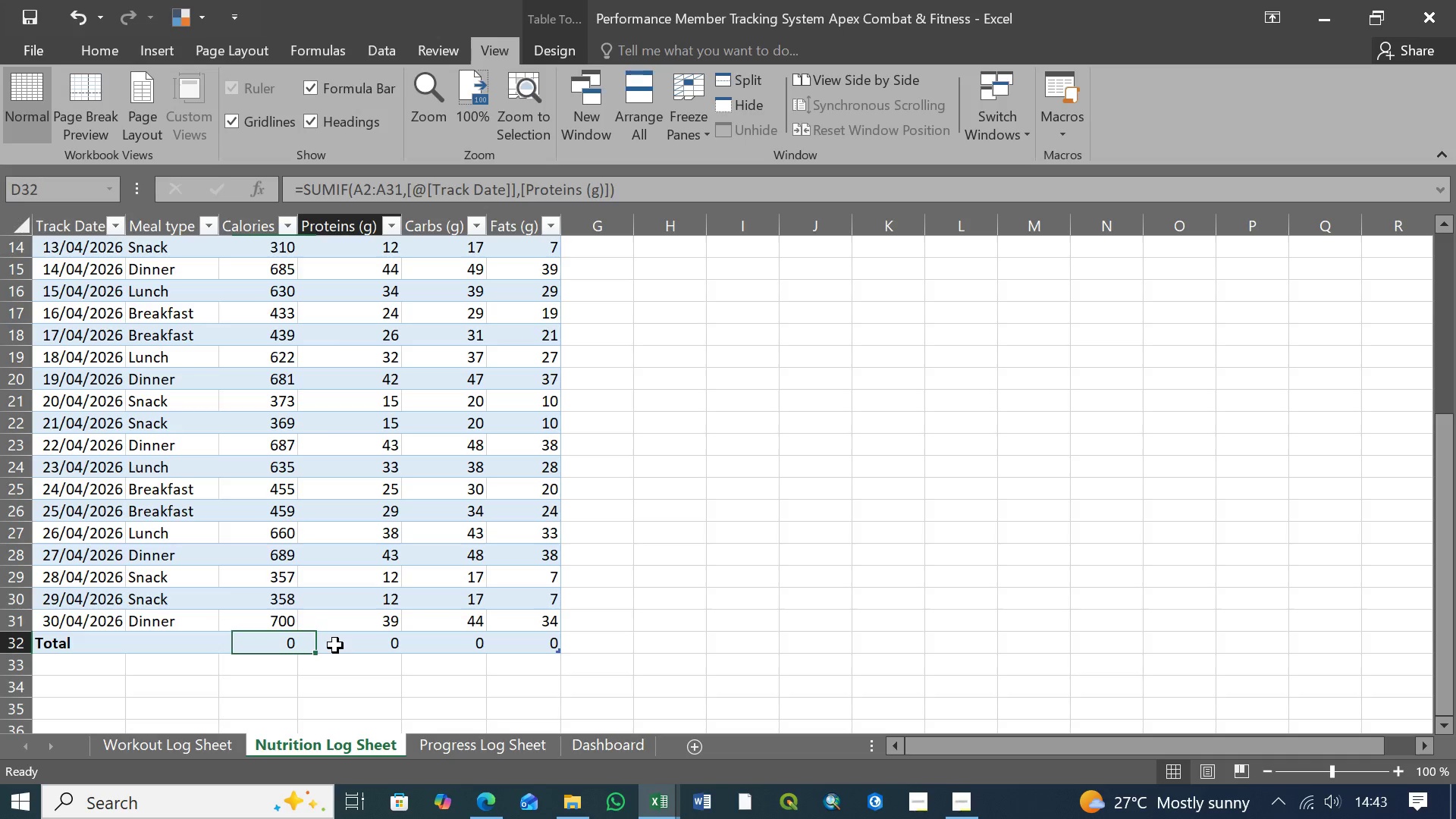 
double_click([335, 645])
 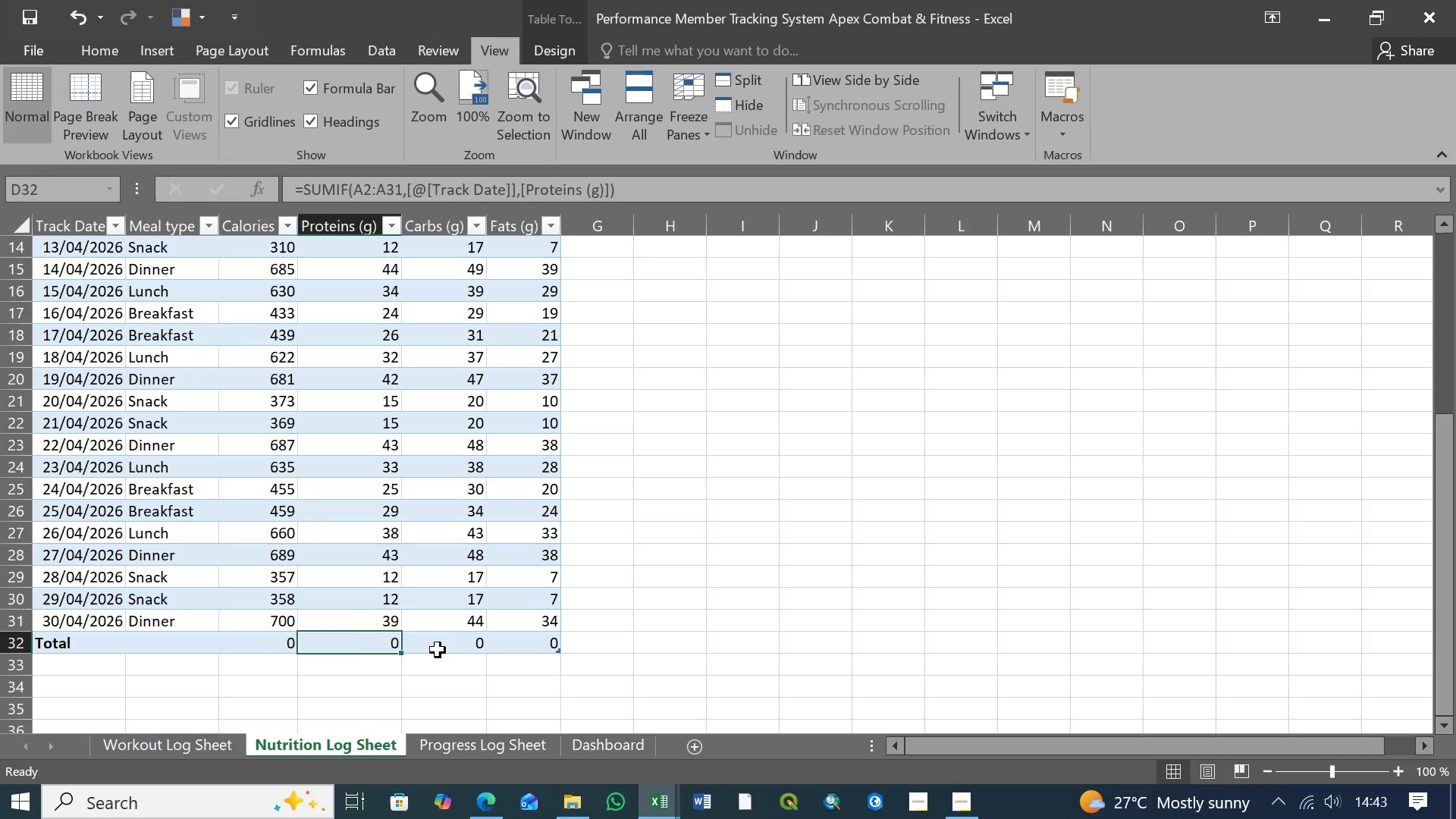 
left_click([441, 650])
 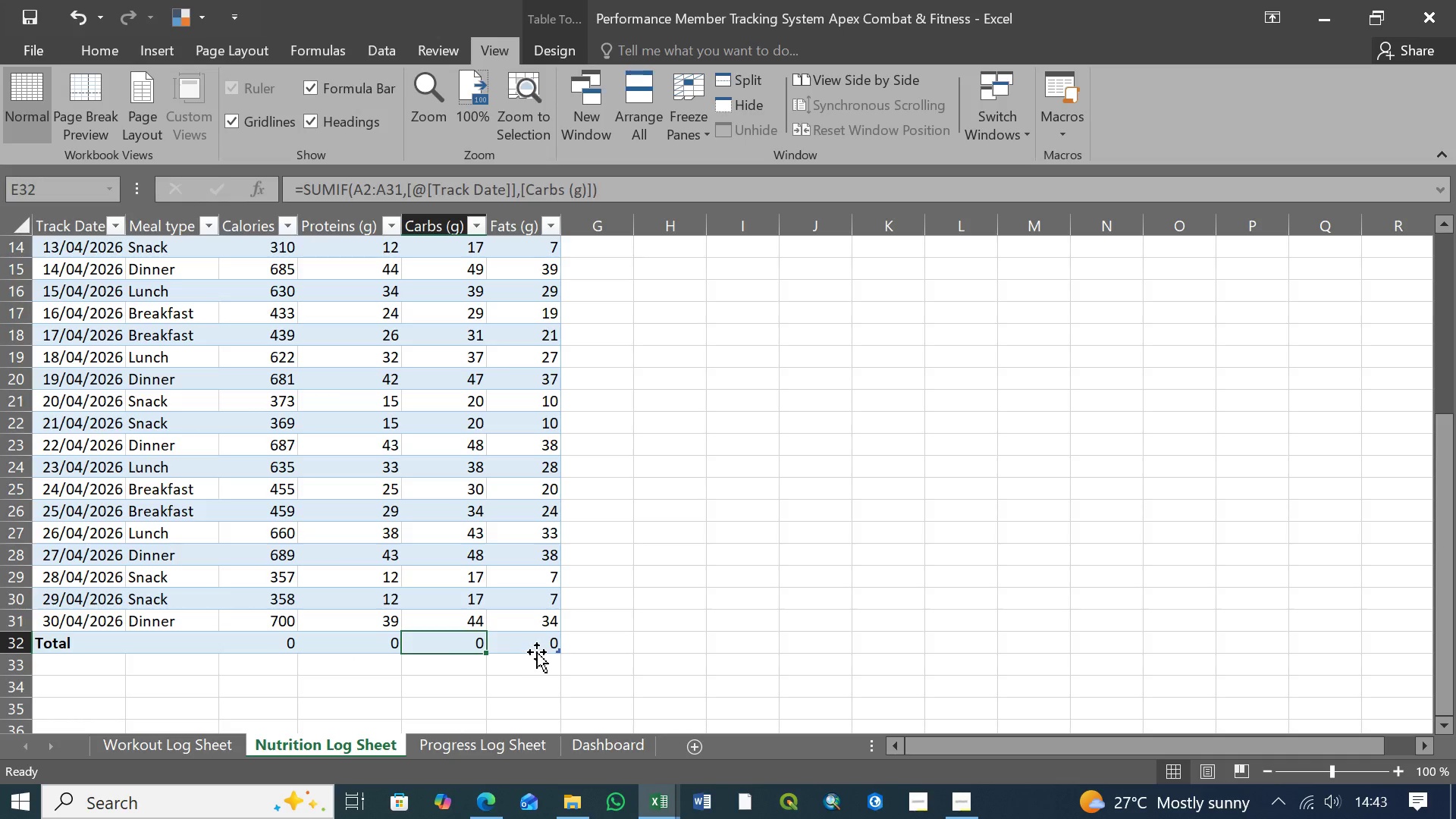 
left_click([537, 652])
 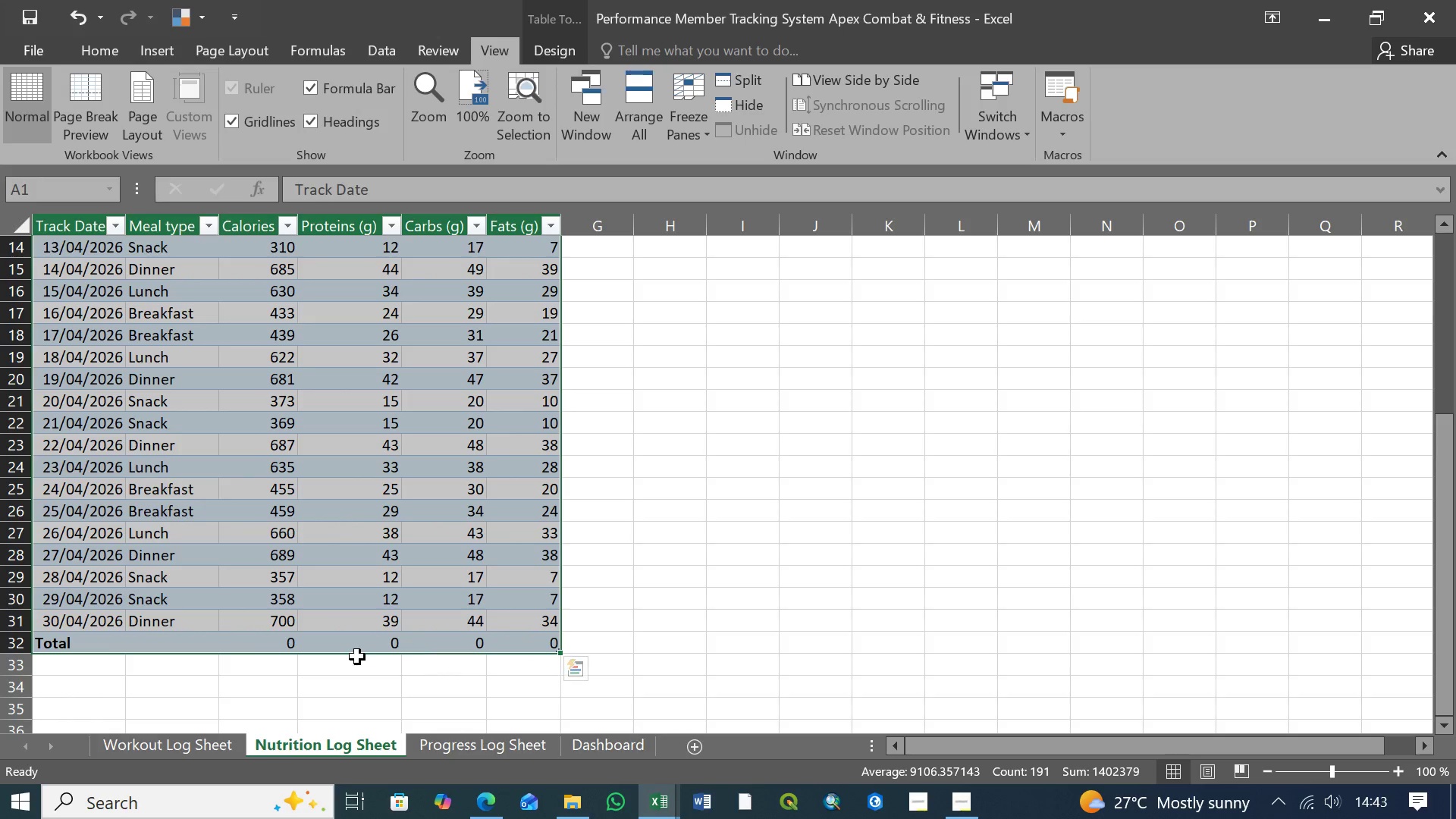 
left_click([337, 657])
 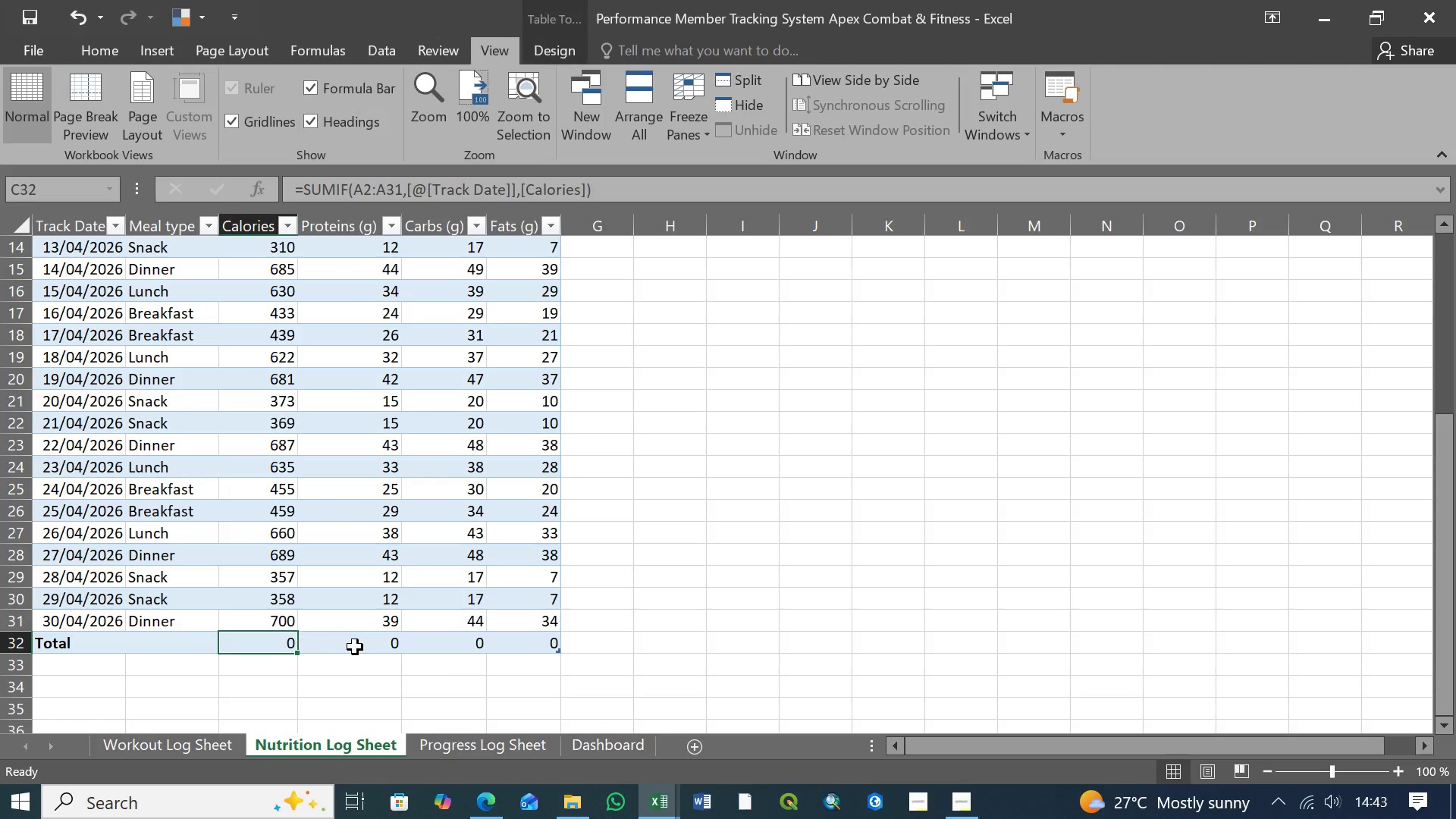 
double_click([355, 647])
 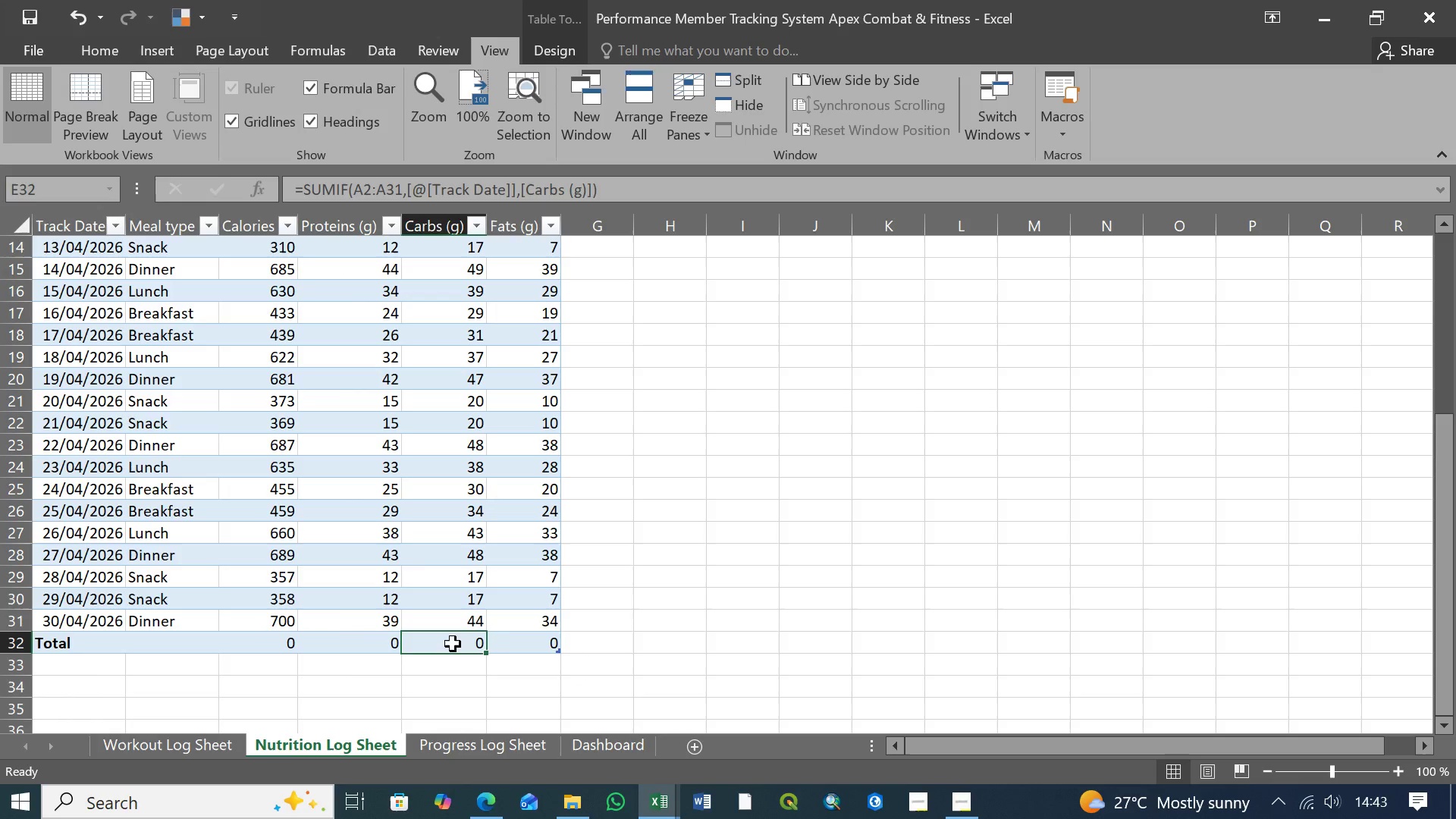 
triple_click([440, 644])
 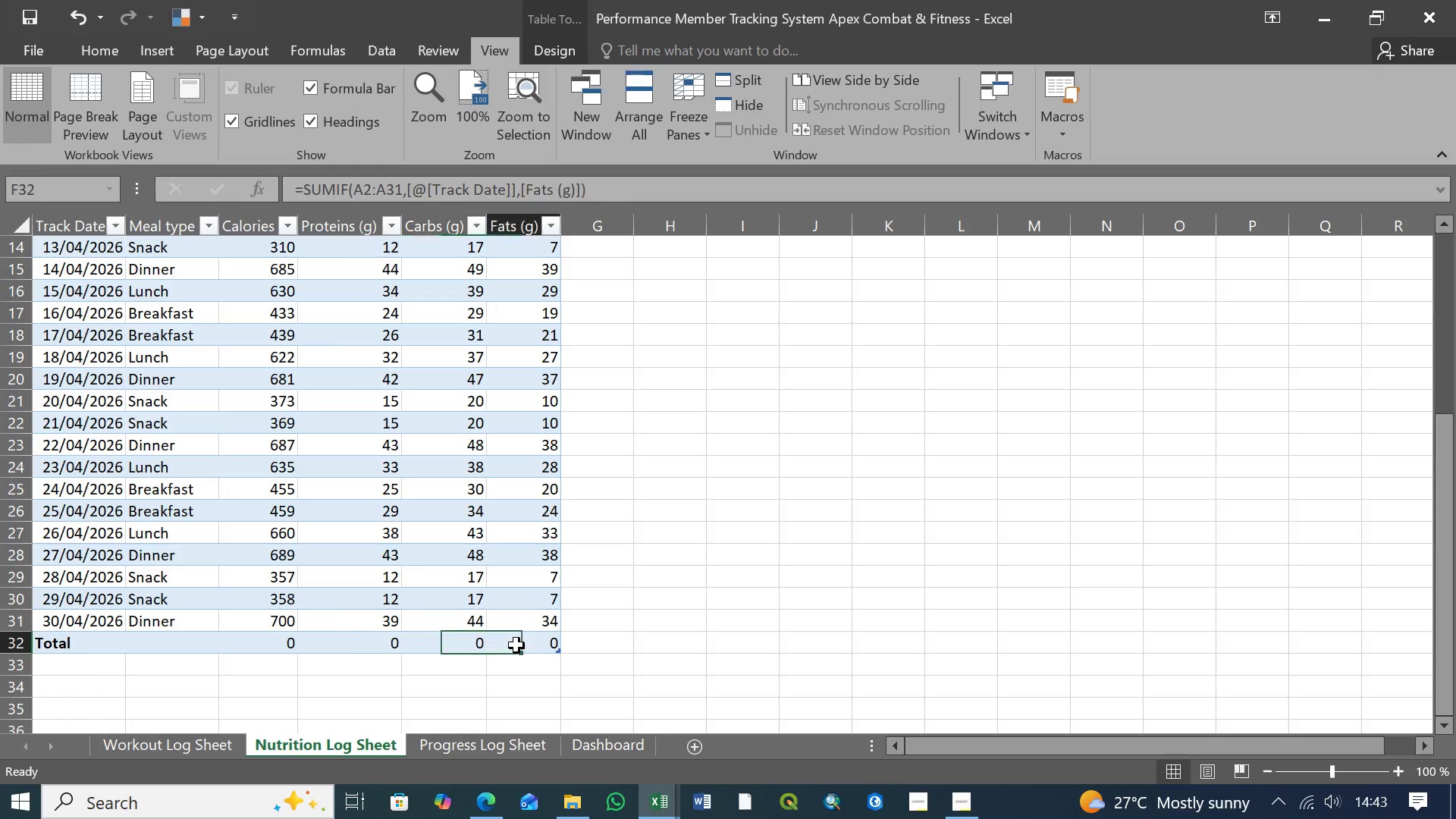 
triple_click([516, 645])
 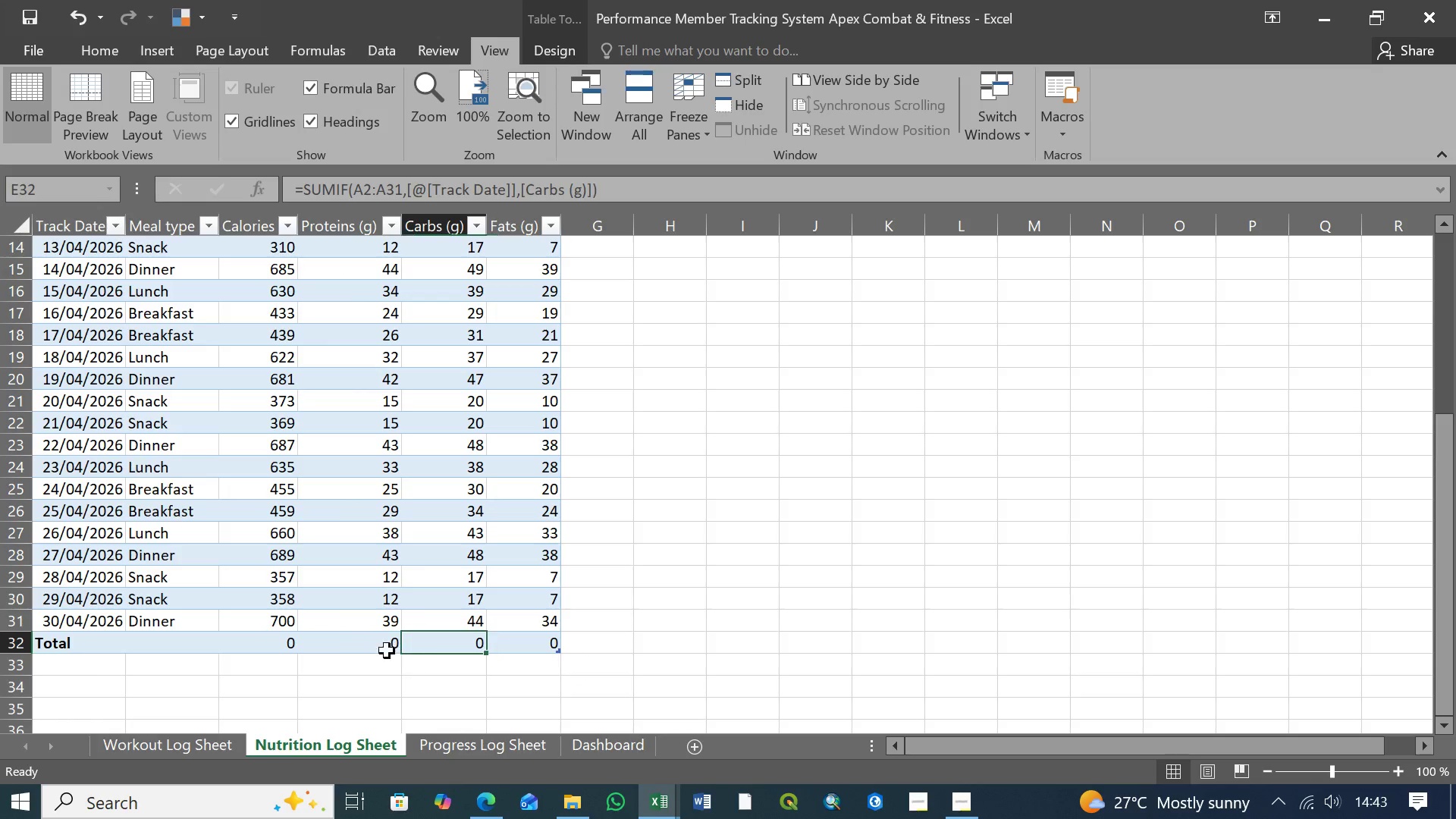 
double_click([337, 649])
 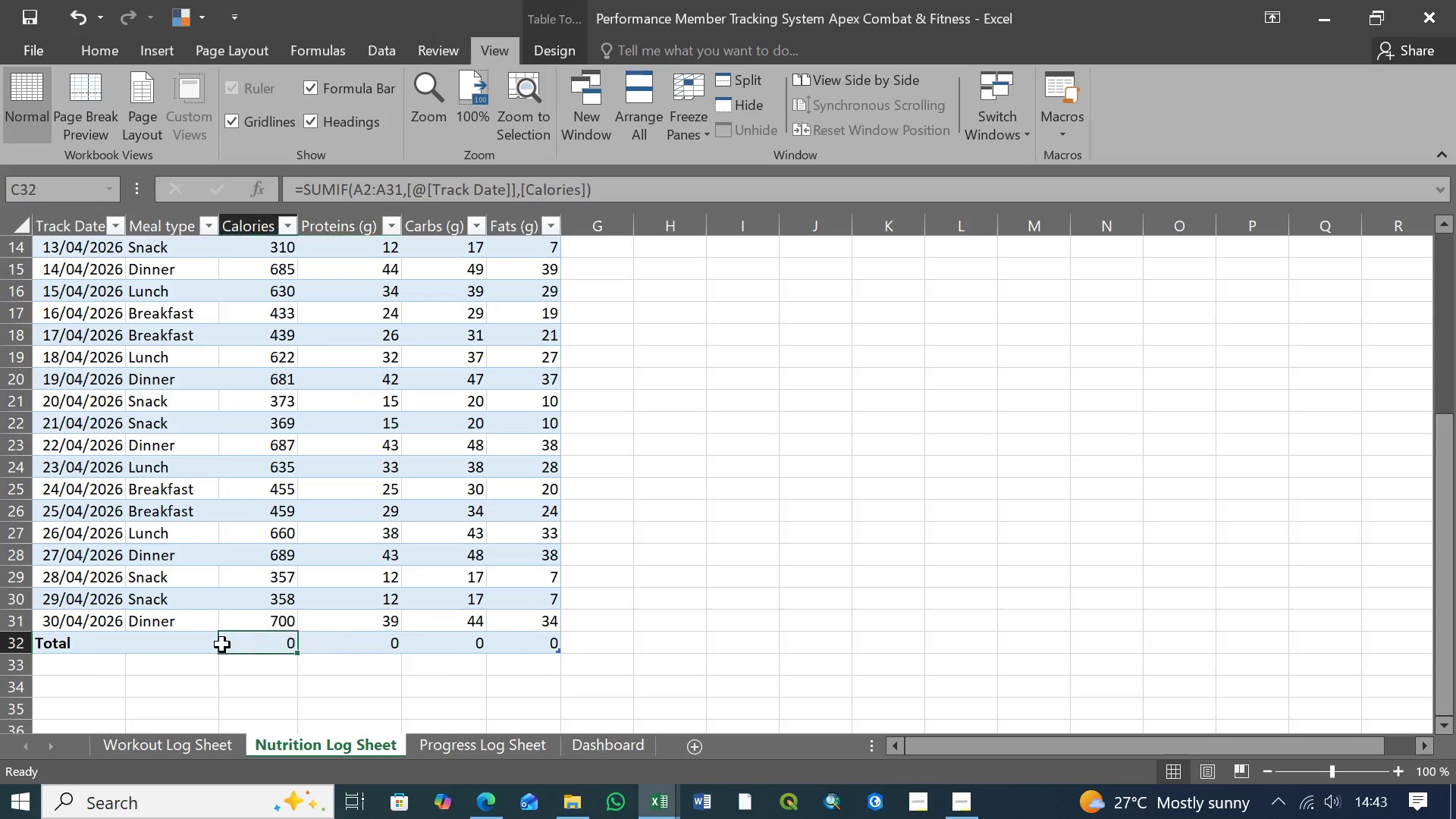 
triple_click([222, 645])
 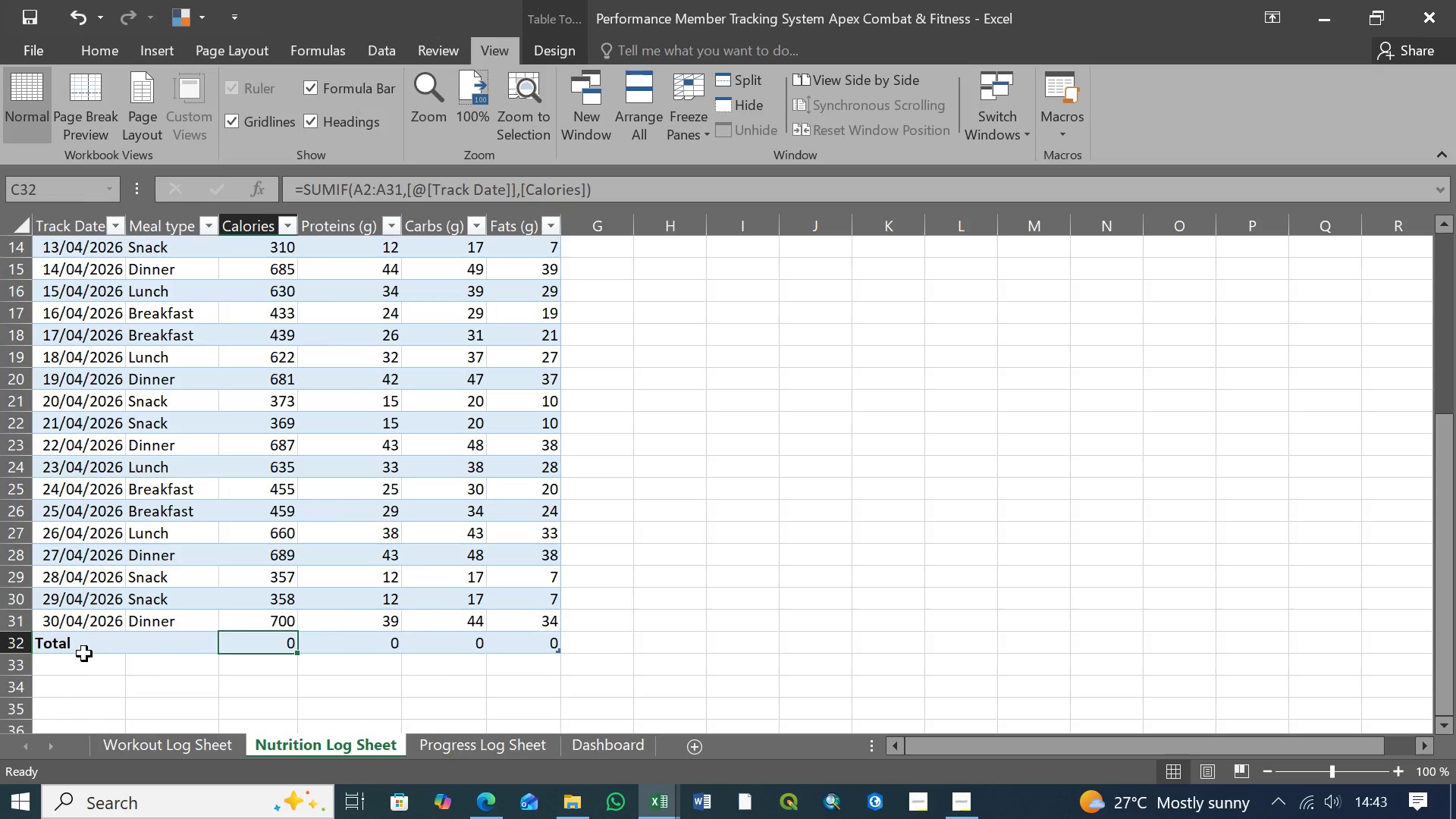 
left_click([84, 654])
 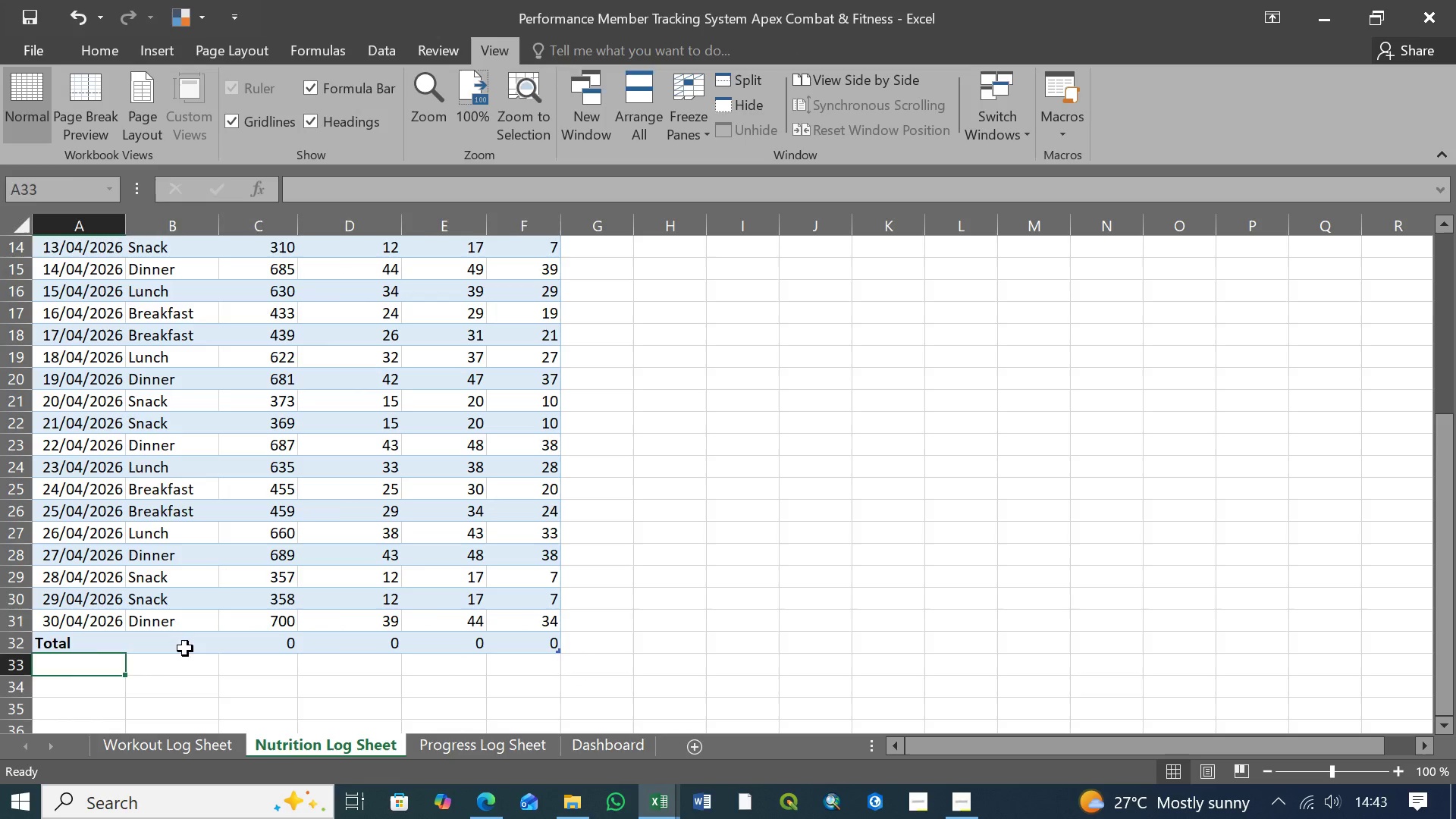 
left_click([185, 648])
 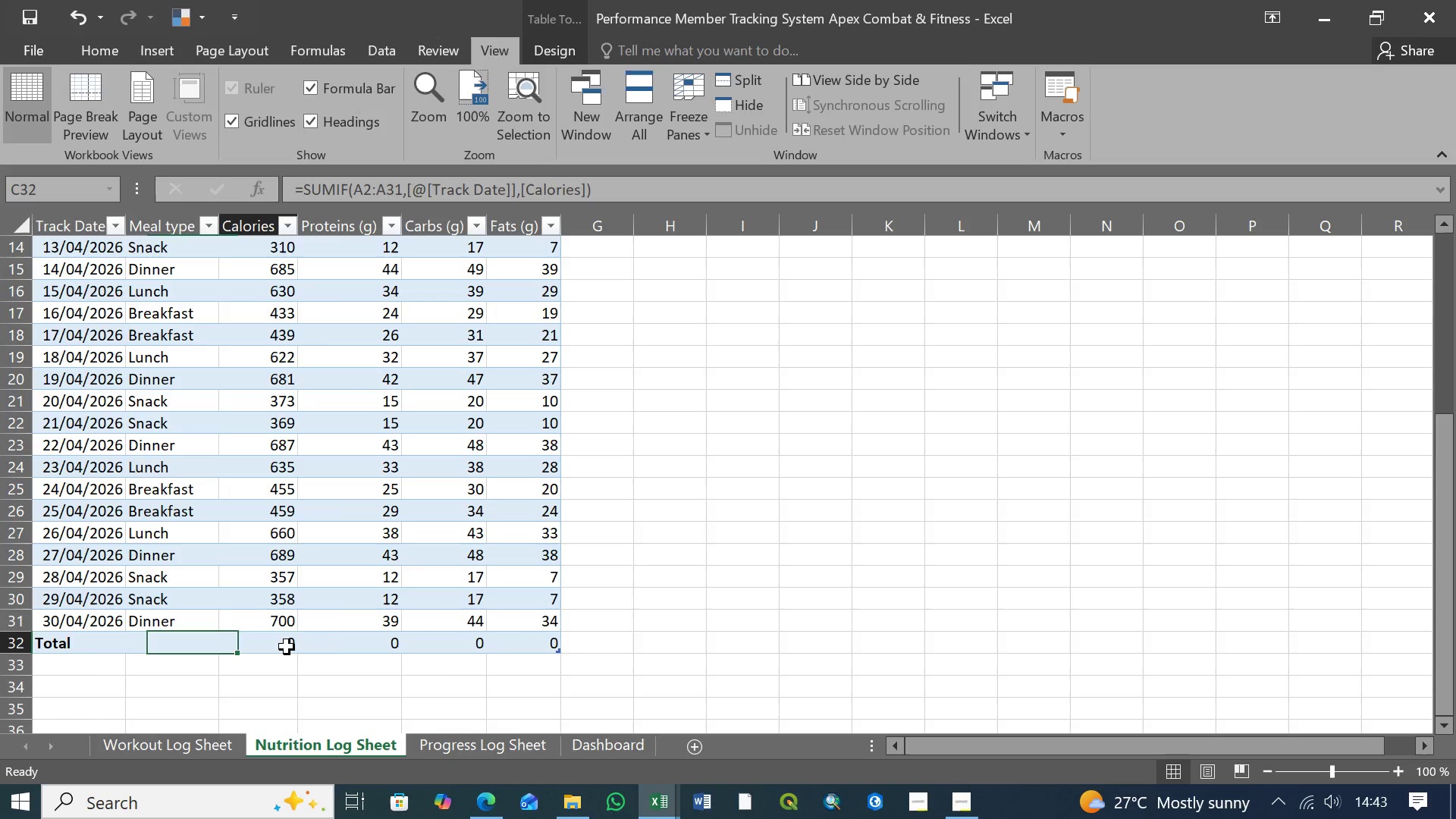 
double_click([287, 647])
 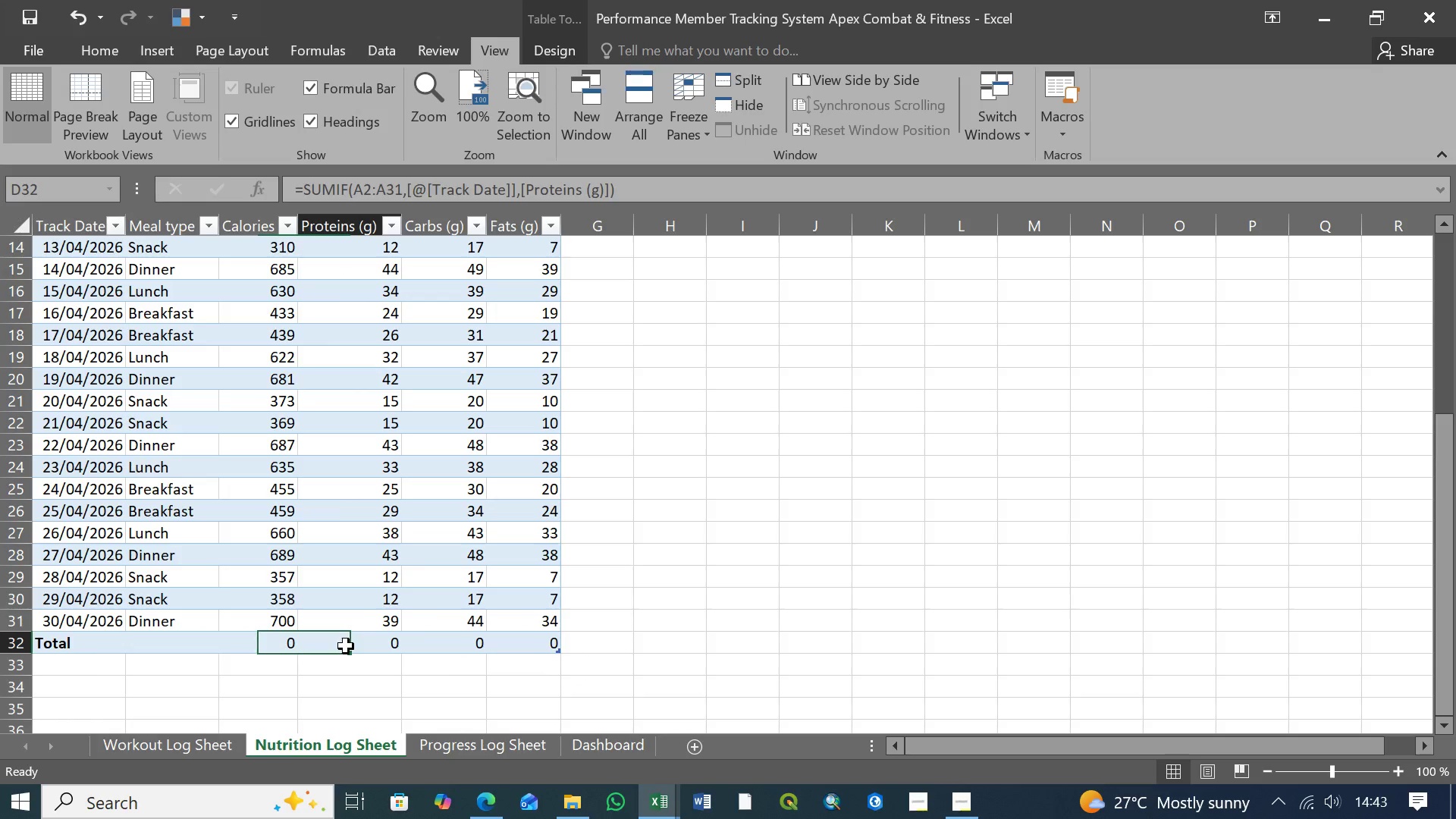 
triple_click([346, 646])
 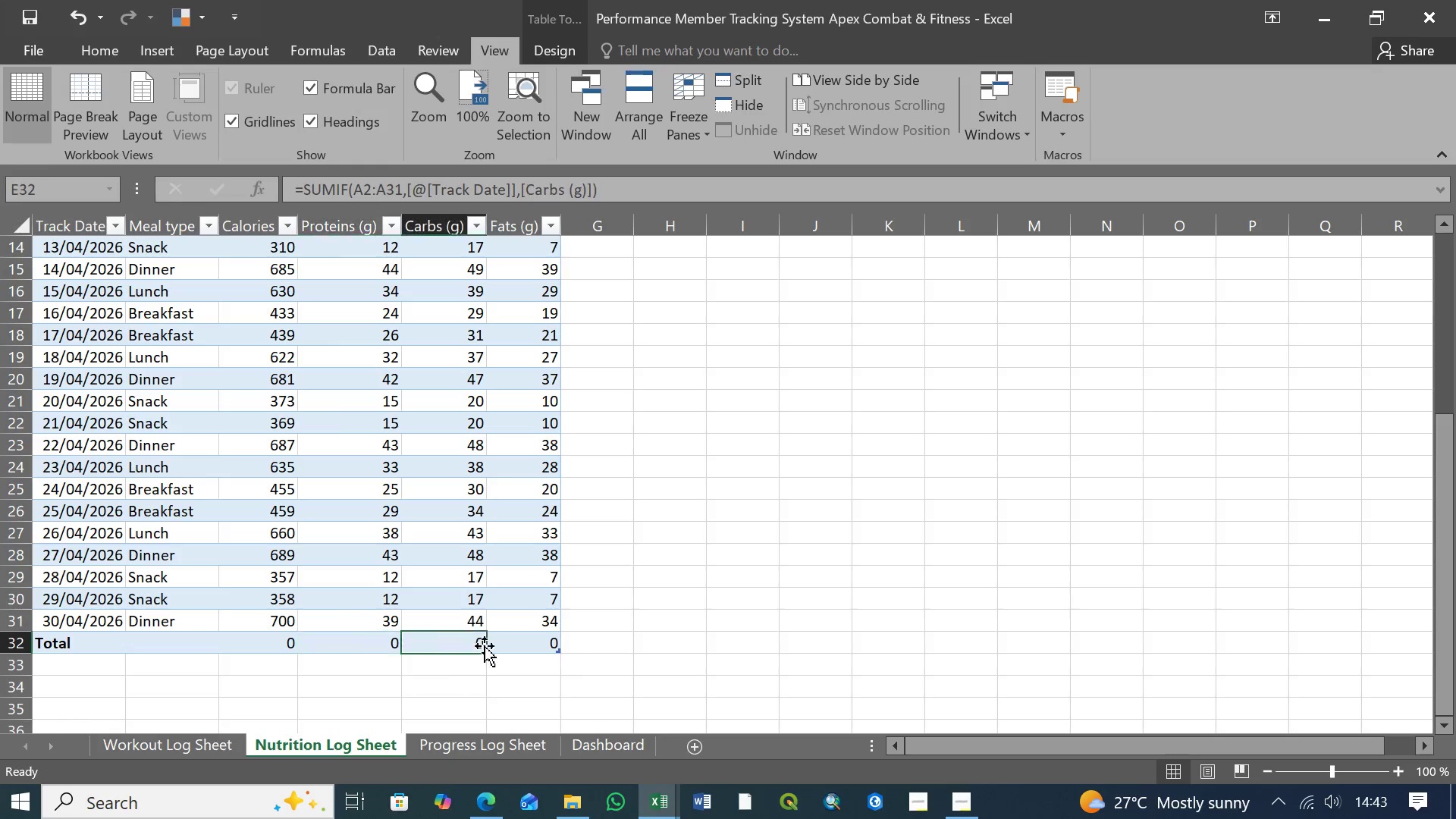 
triple_click([425, 646])
 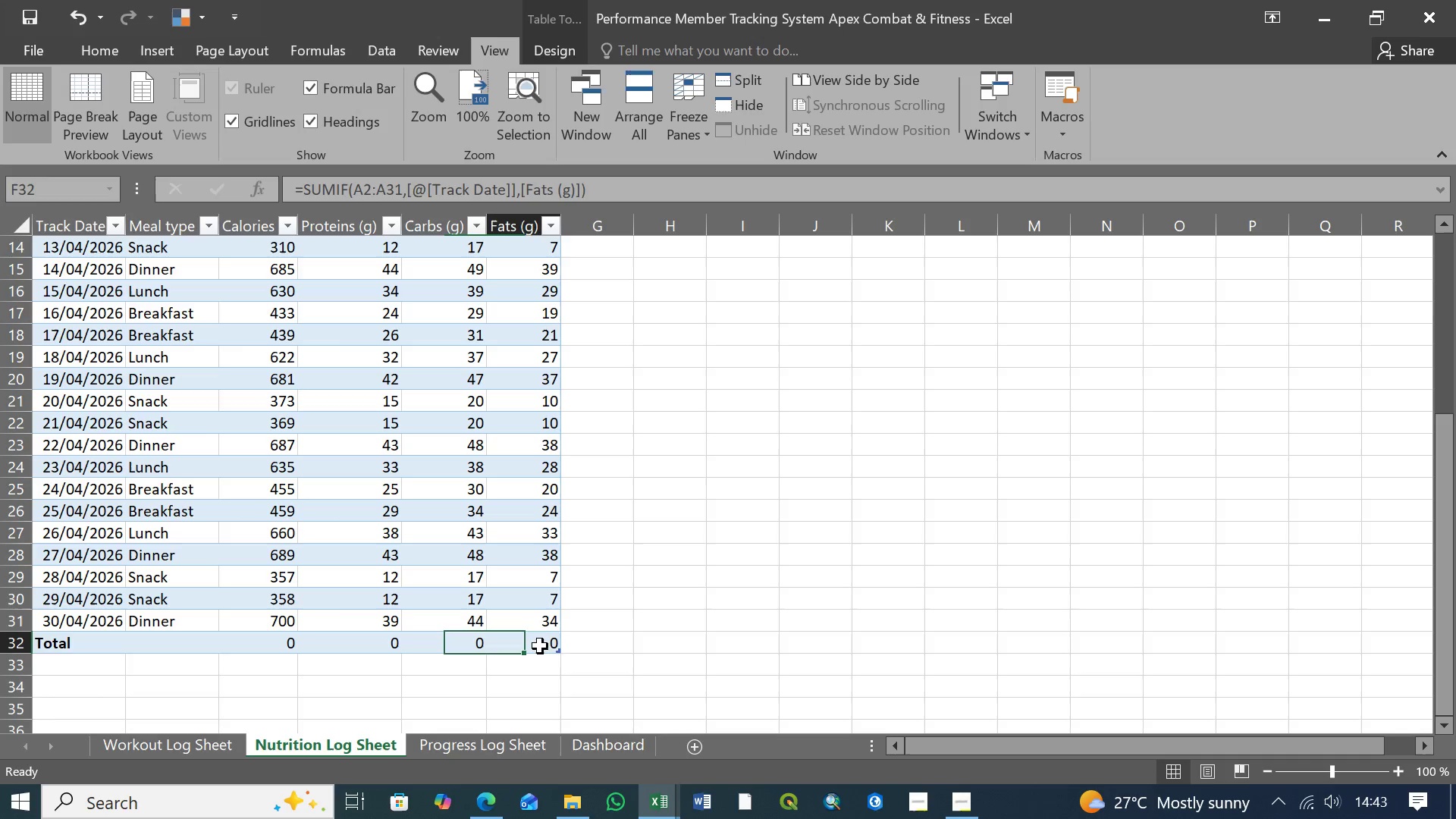 
triple_click([540, 646])
 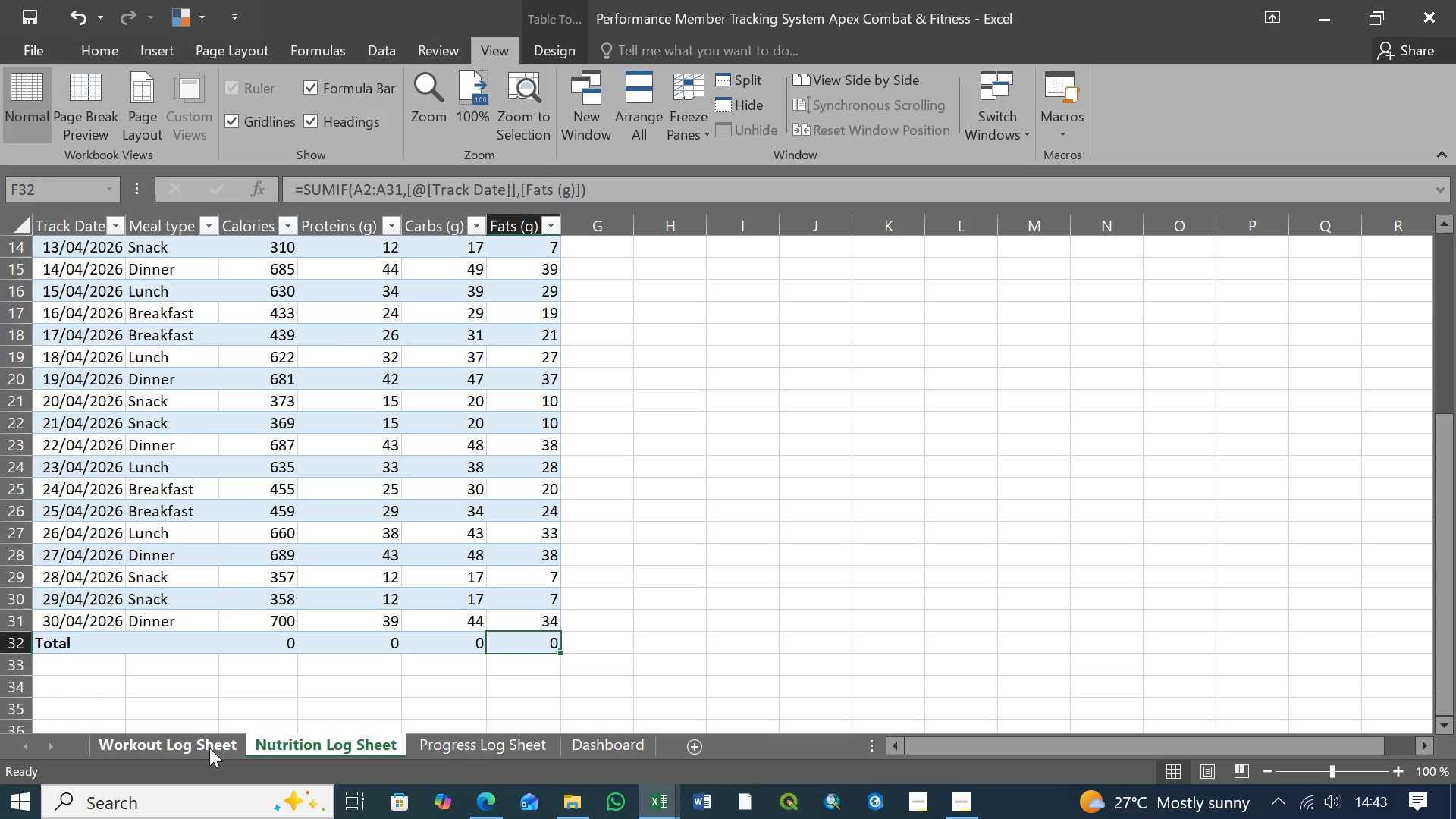 
left_click([209, 747])
 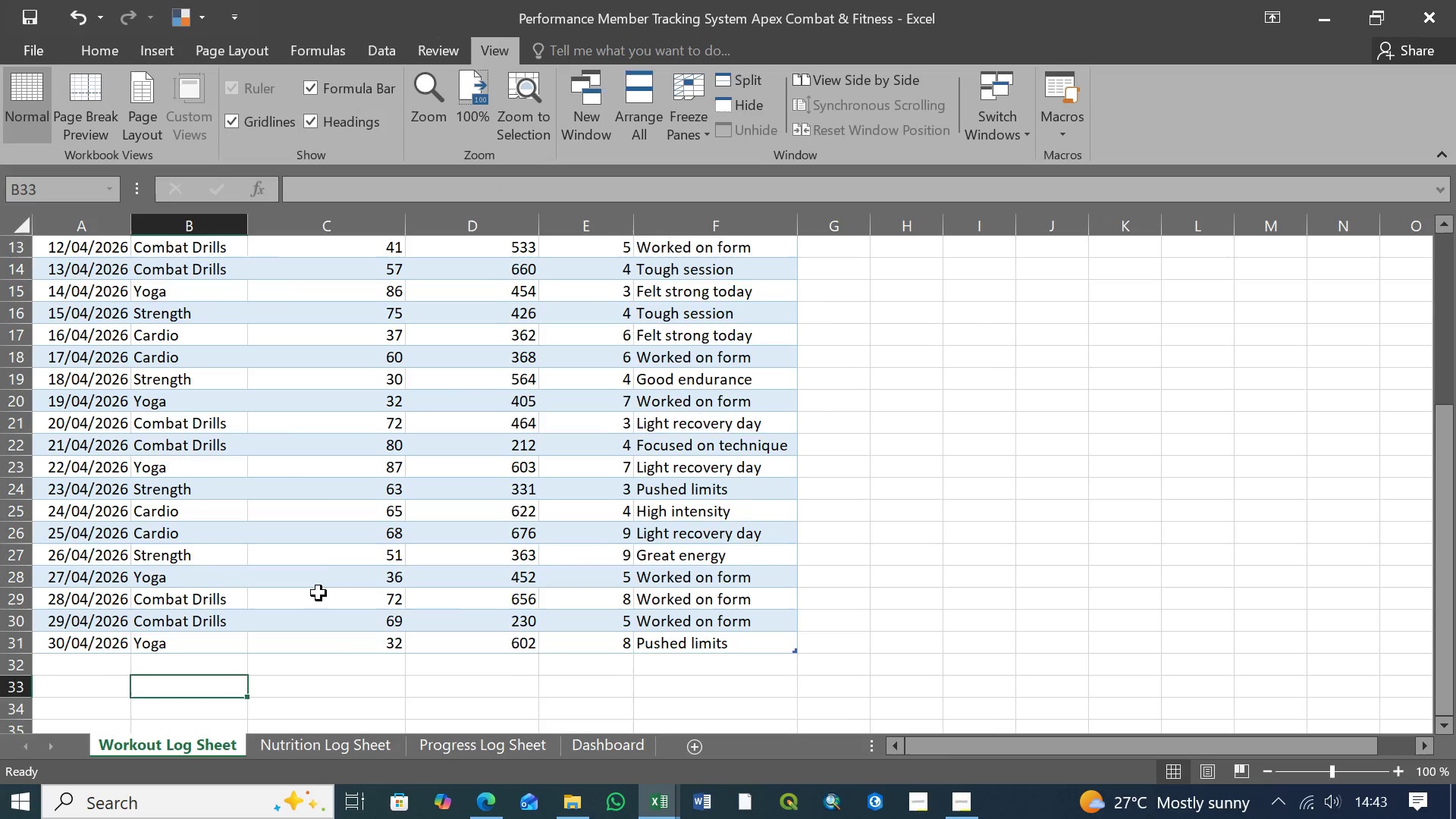 
scroll: coordinate [329, 577], scroll_direction: up, amount: 19.0
 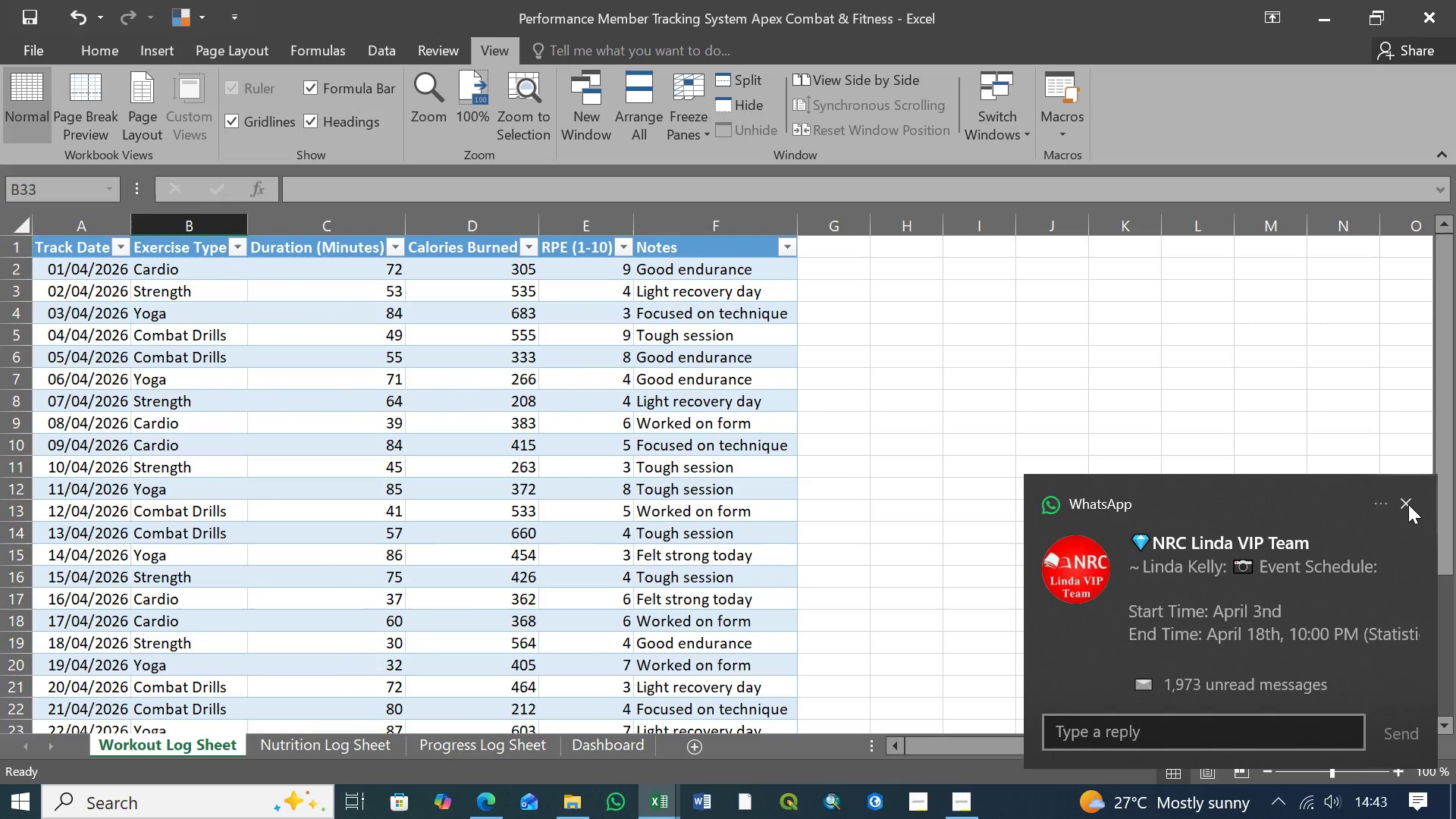 
left_click([1408, 504])
 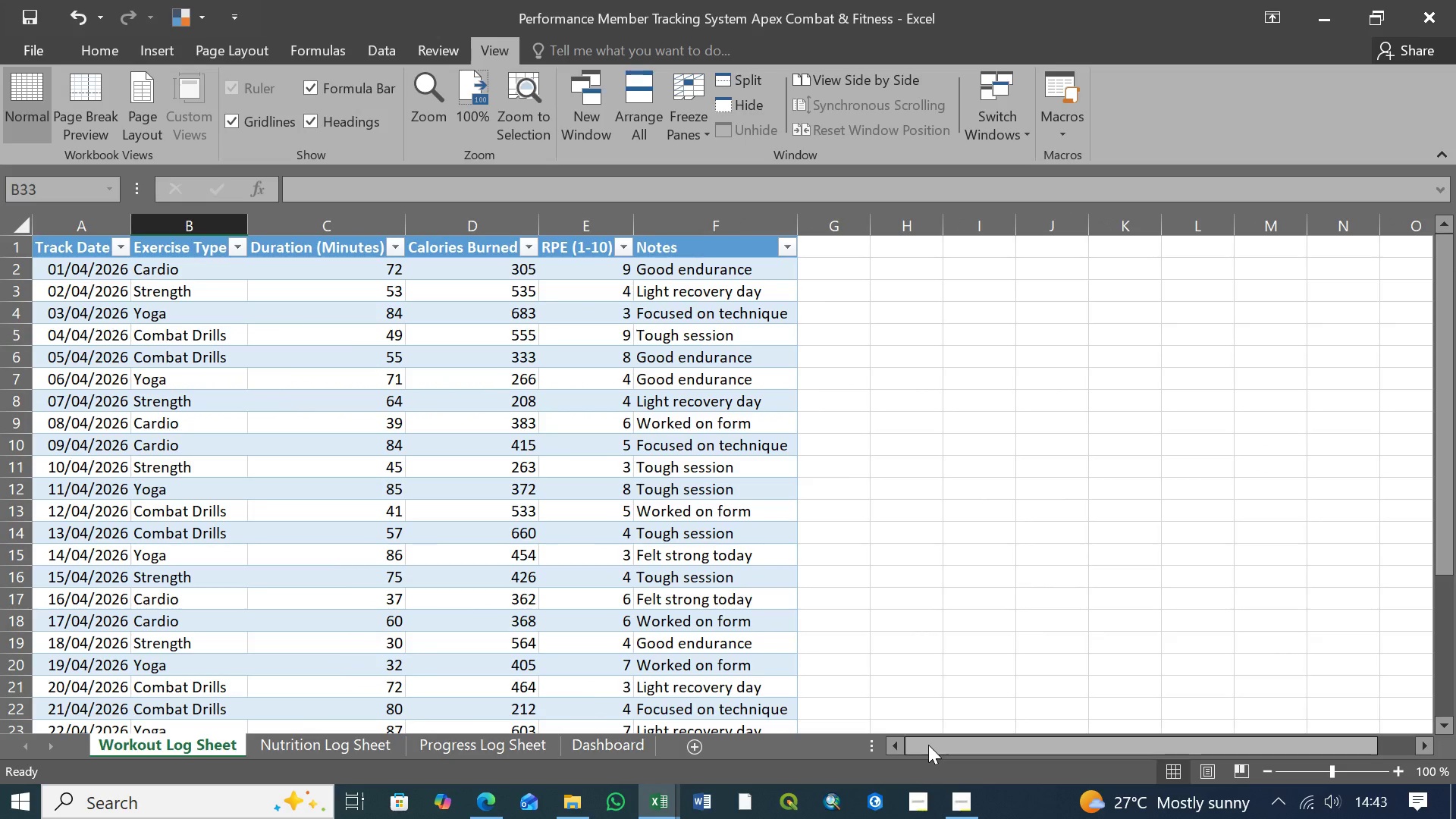 
left_click([956, 808])